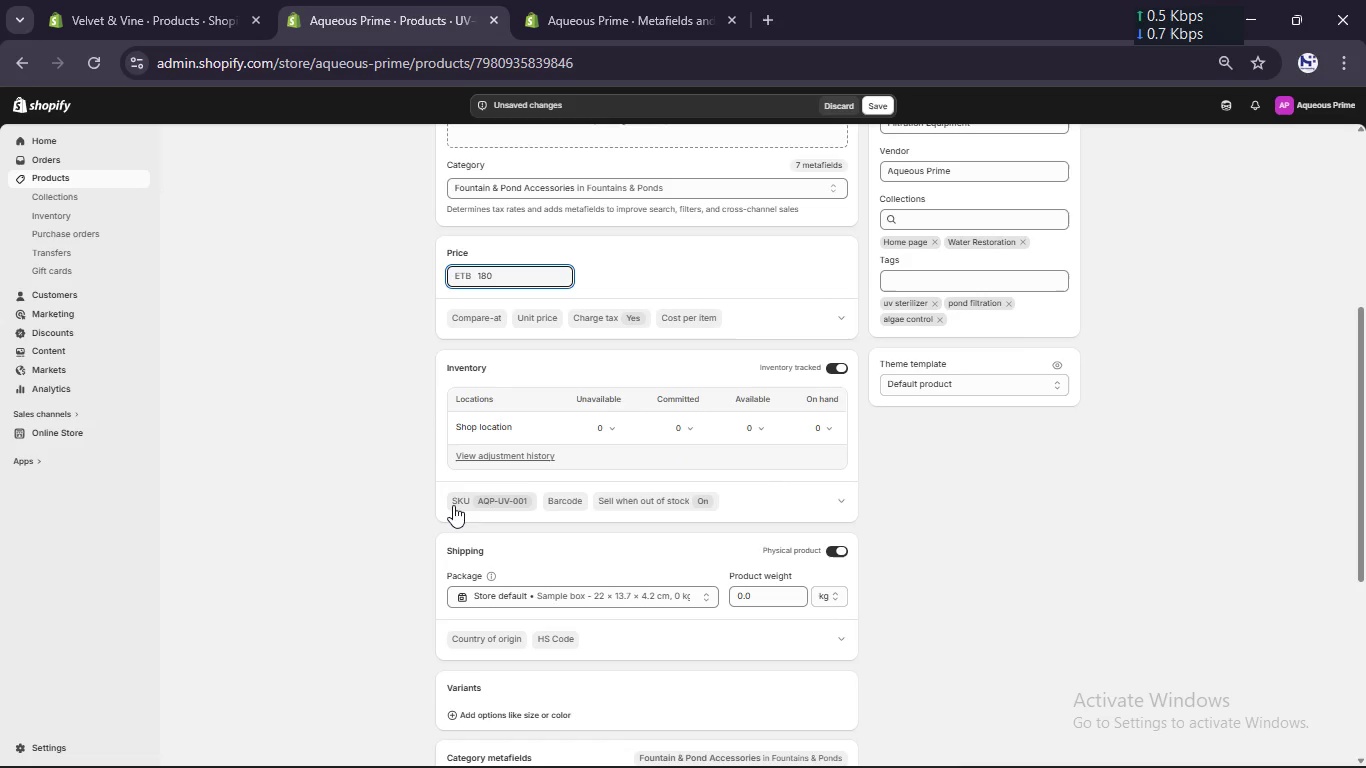 
left_click([451, 505])
 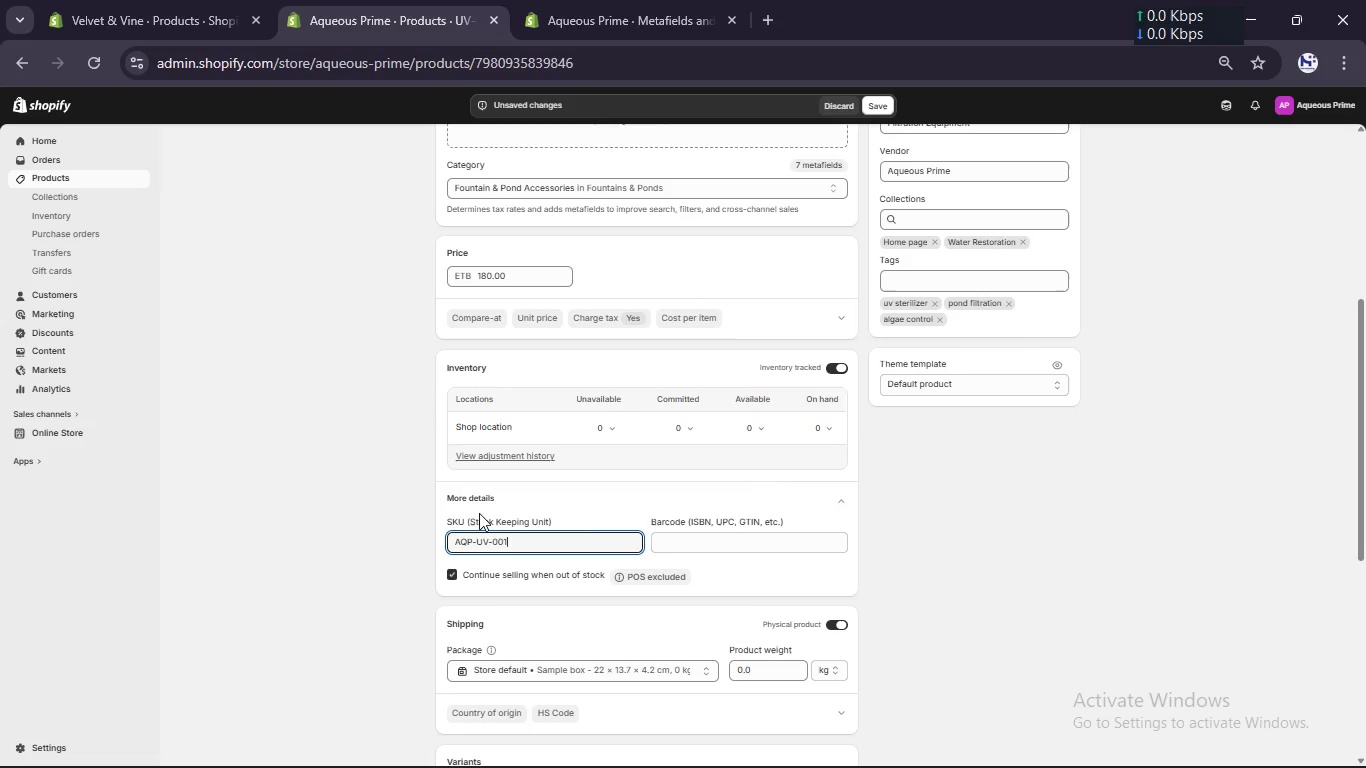 
scroll: coordinate [626, 500], scroll_direction: down, amount: 3.0
 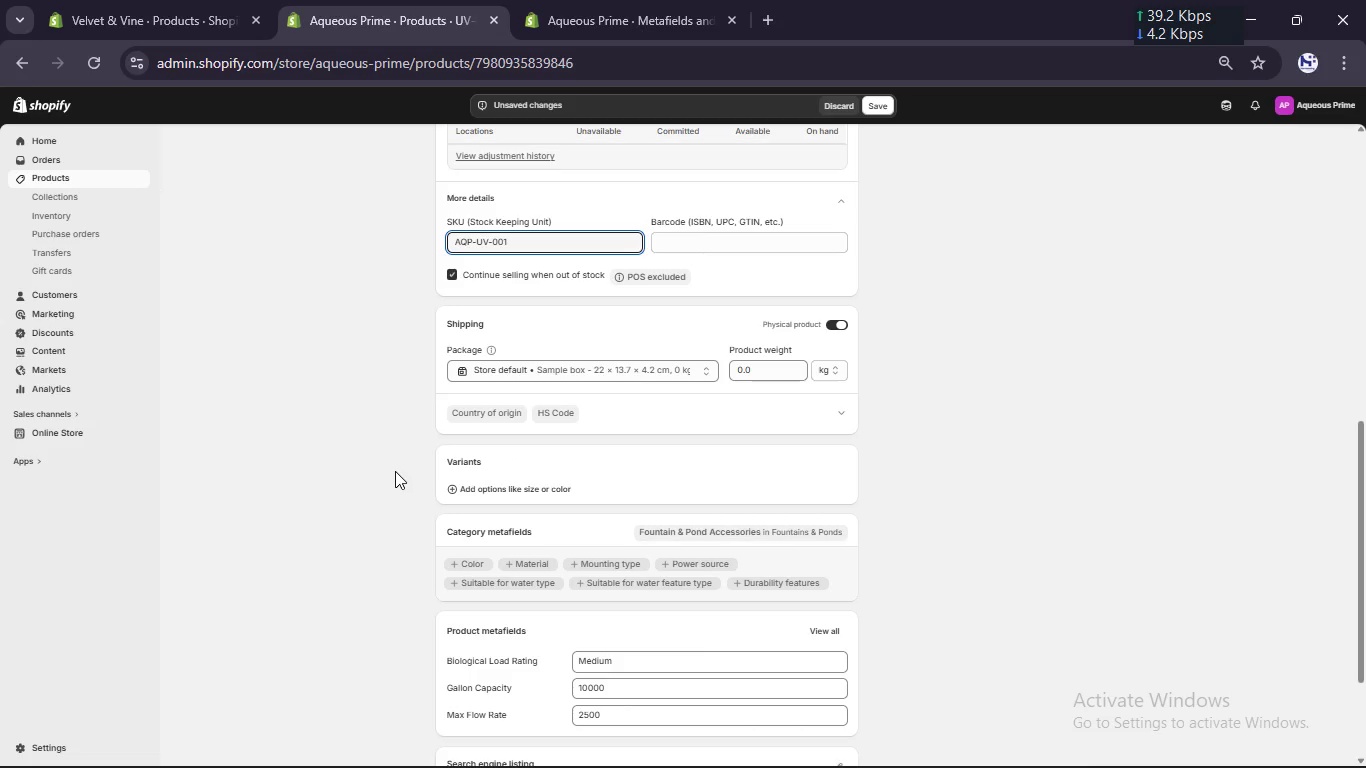 
wait(16.17)
 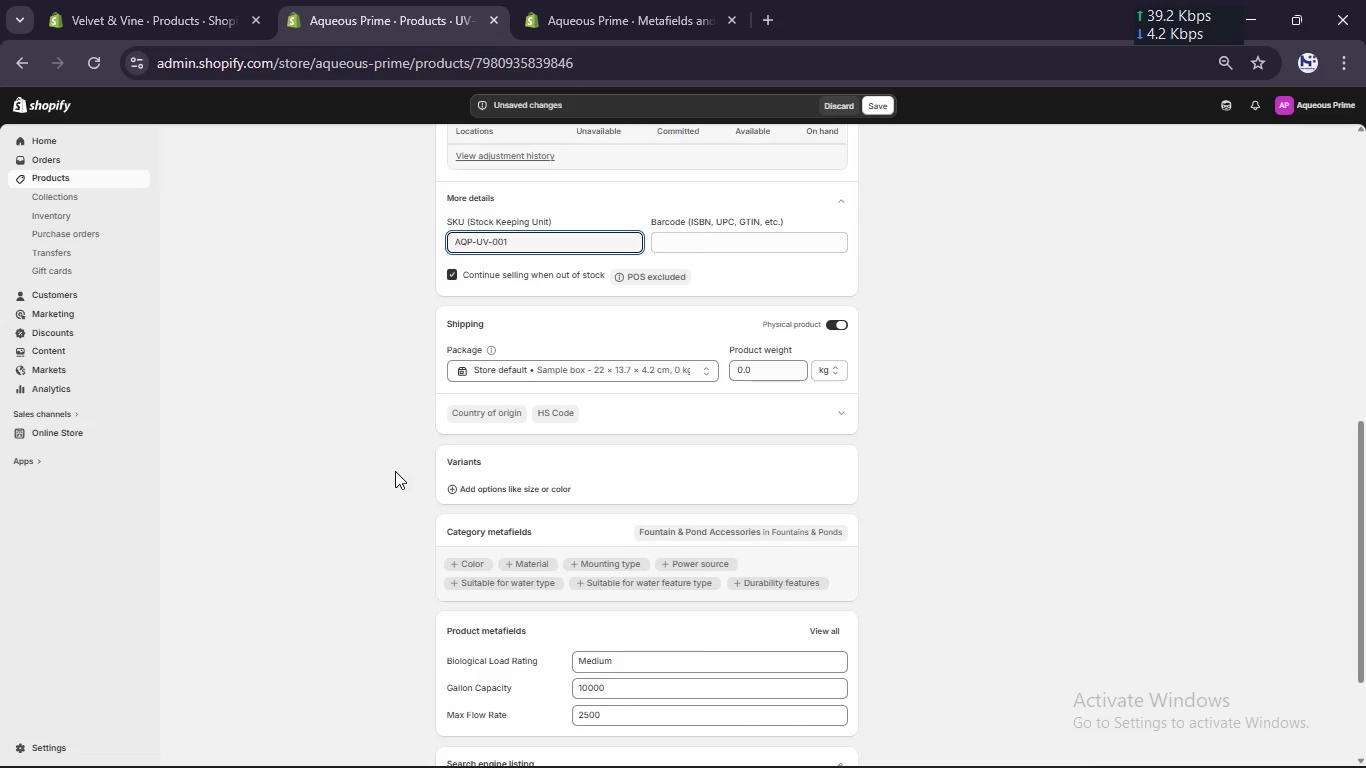 
scroll: coordinate [70, 573], scroll_direction: up, amount: 1.0
 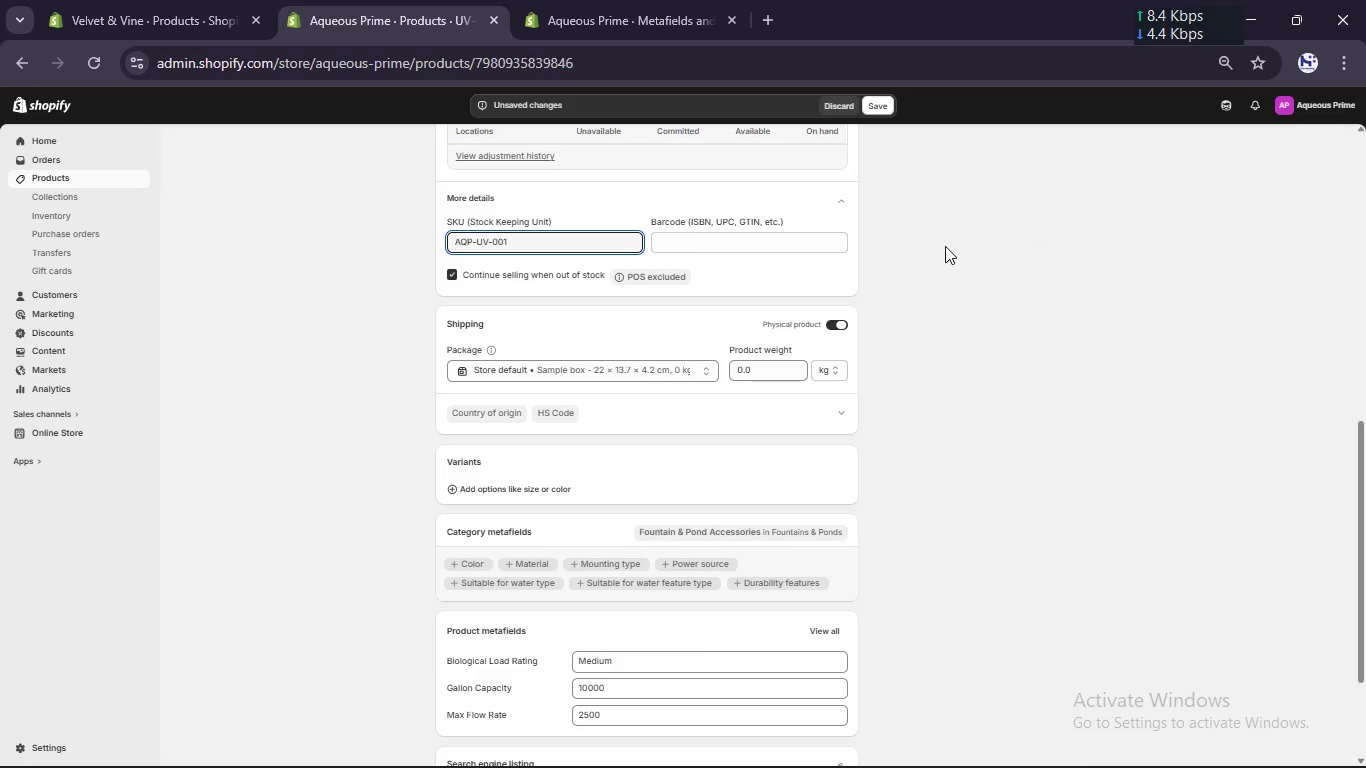 
wait(8.38)
 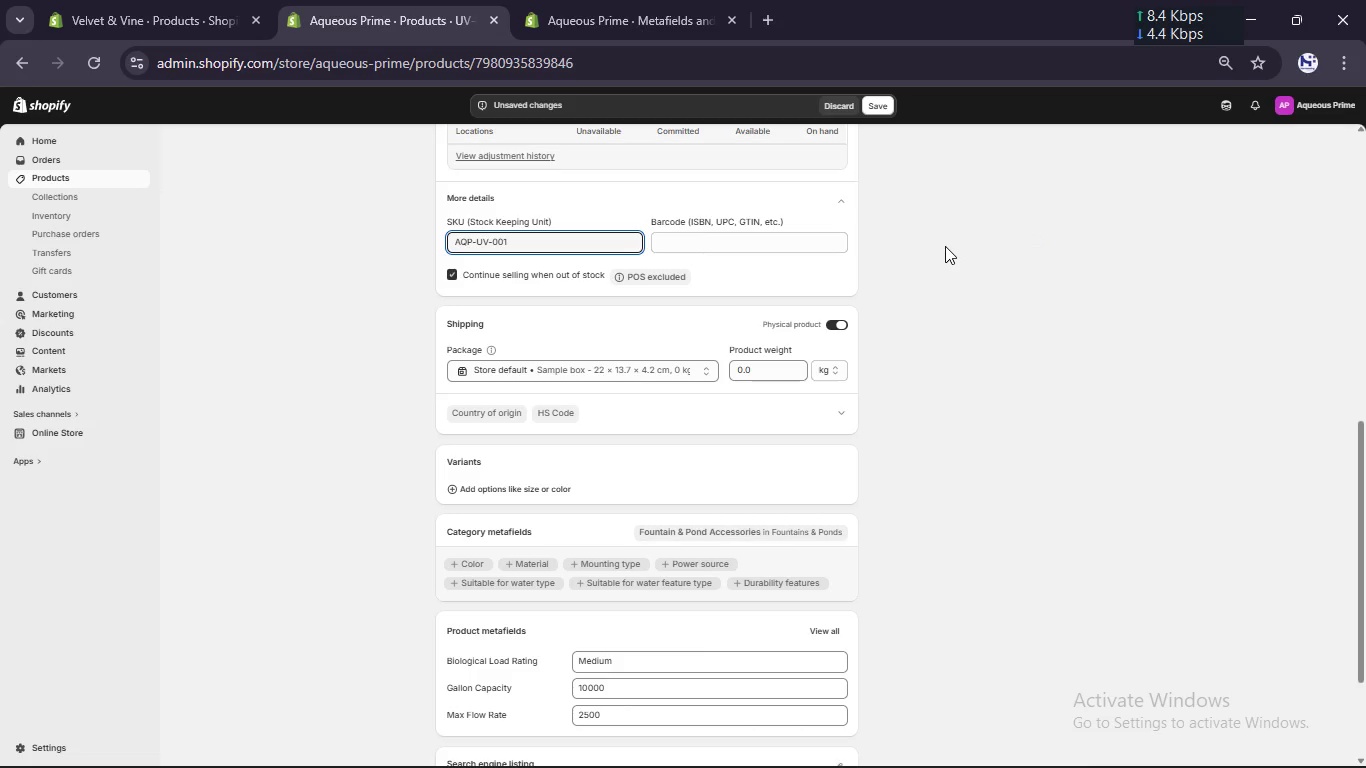 
double_click([750, 370])
 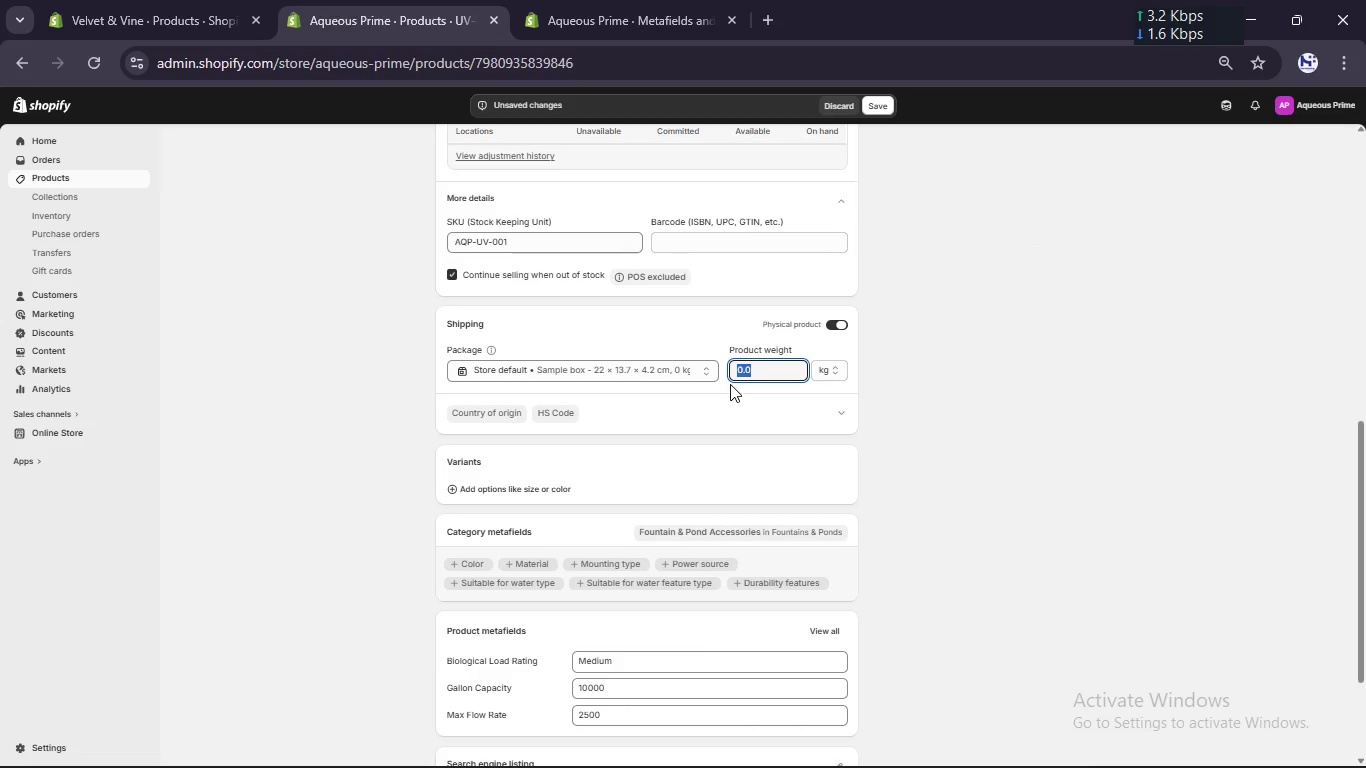 
key(Numpad3)
 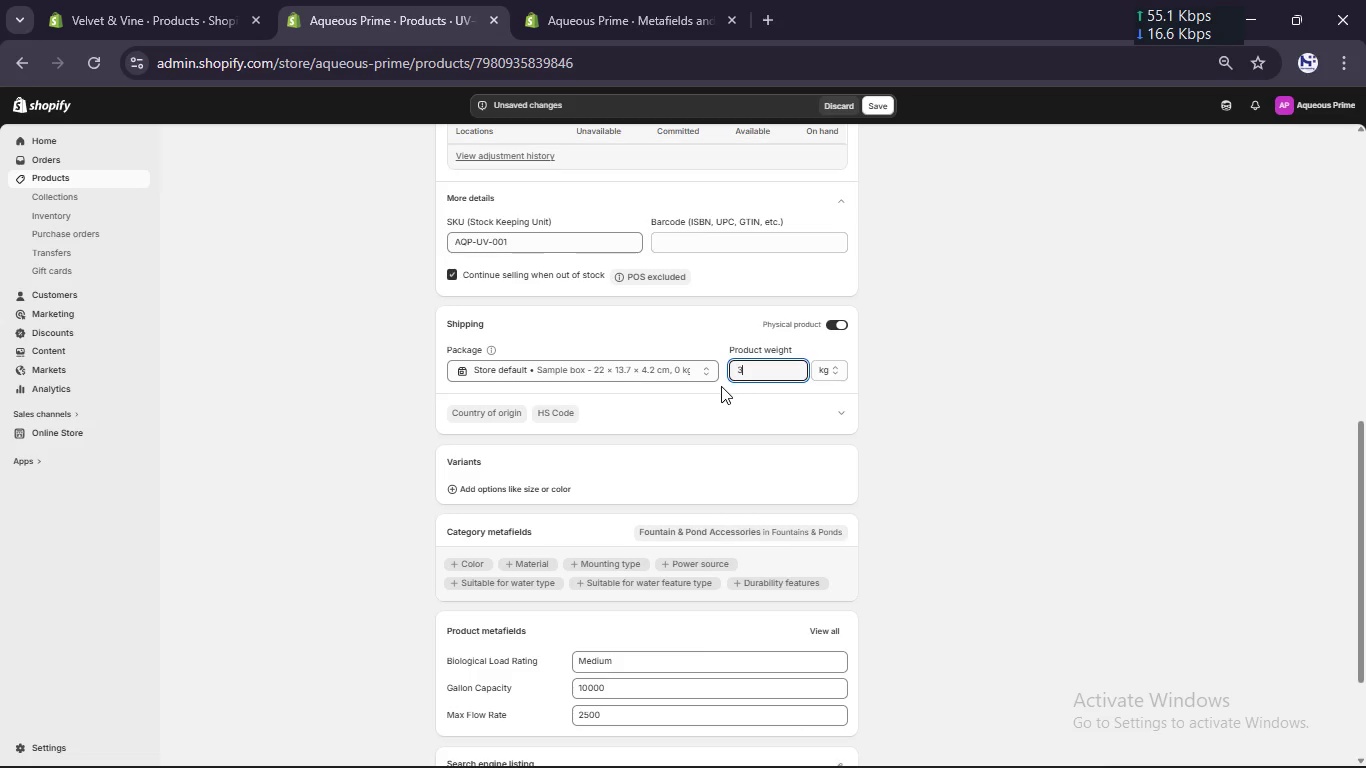 
key(NumpadDecimal)
 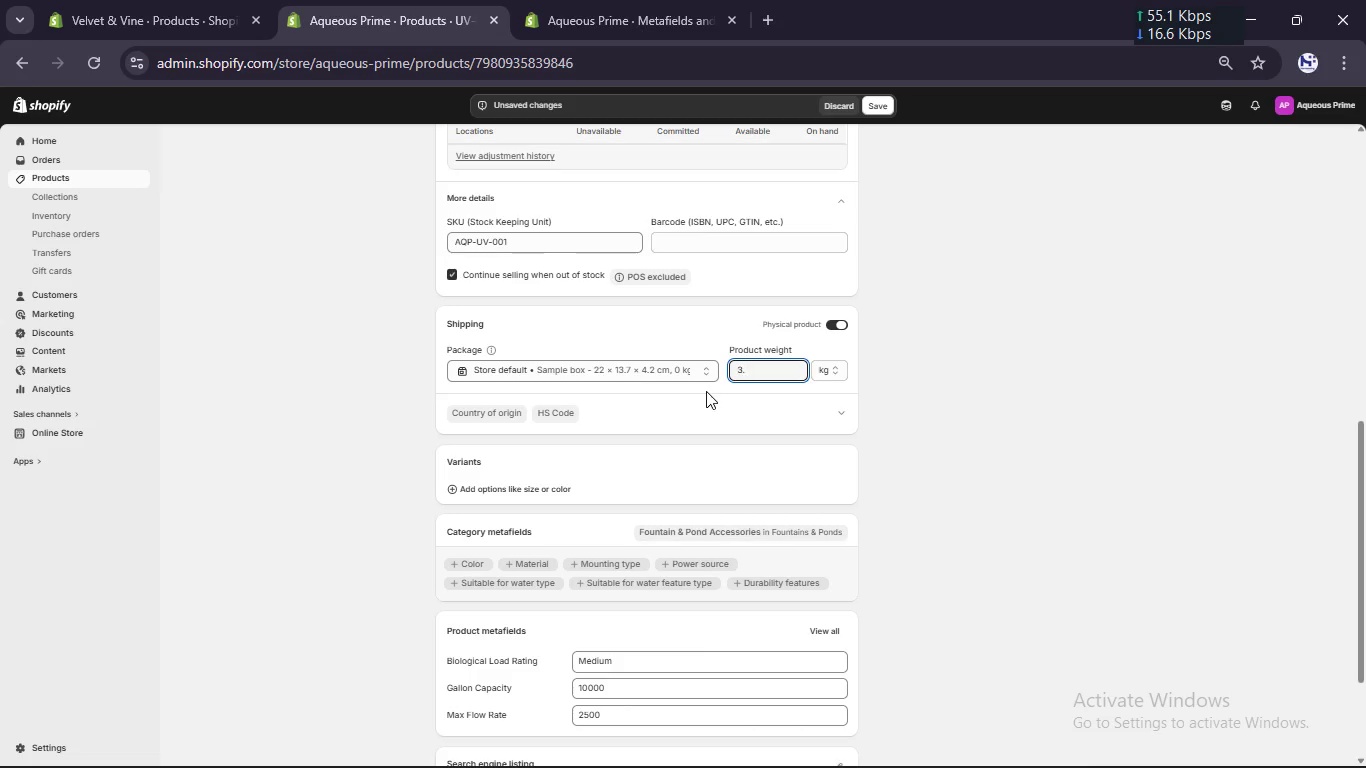 
key(Numpad5)
 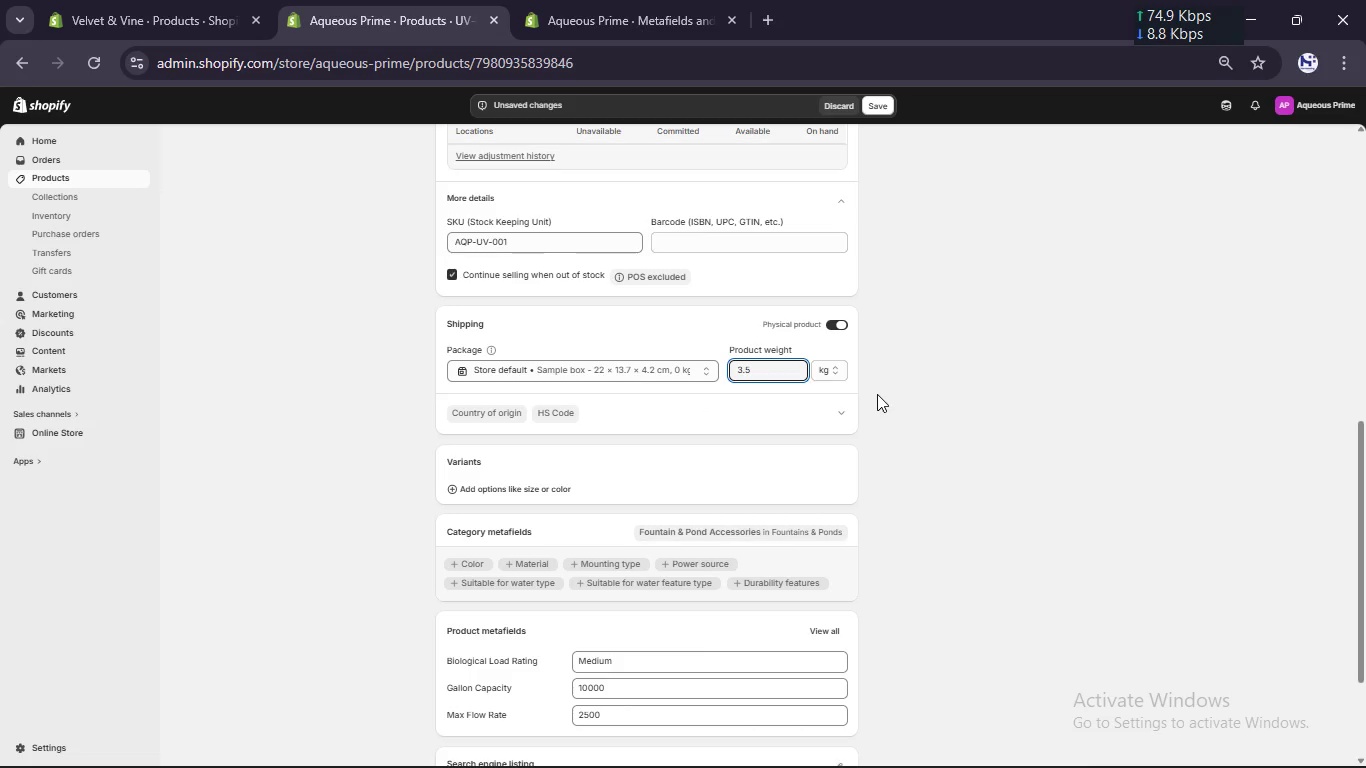 
scroll: coordinate [864, 389], scroll_direction: up, amount: 6.0
 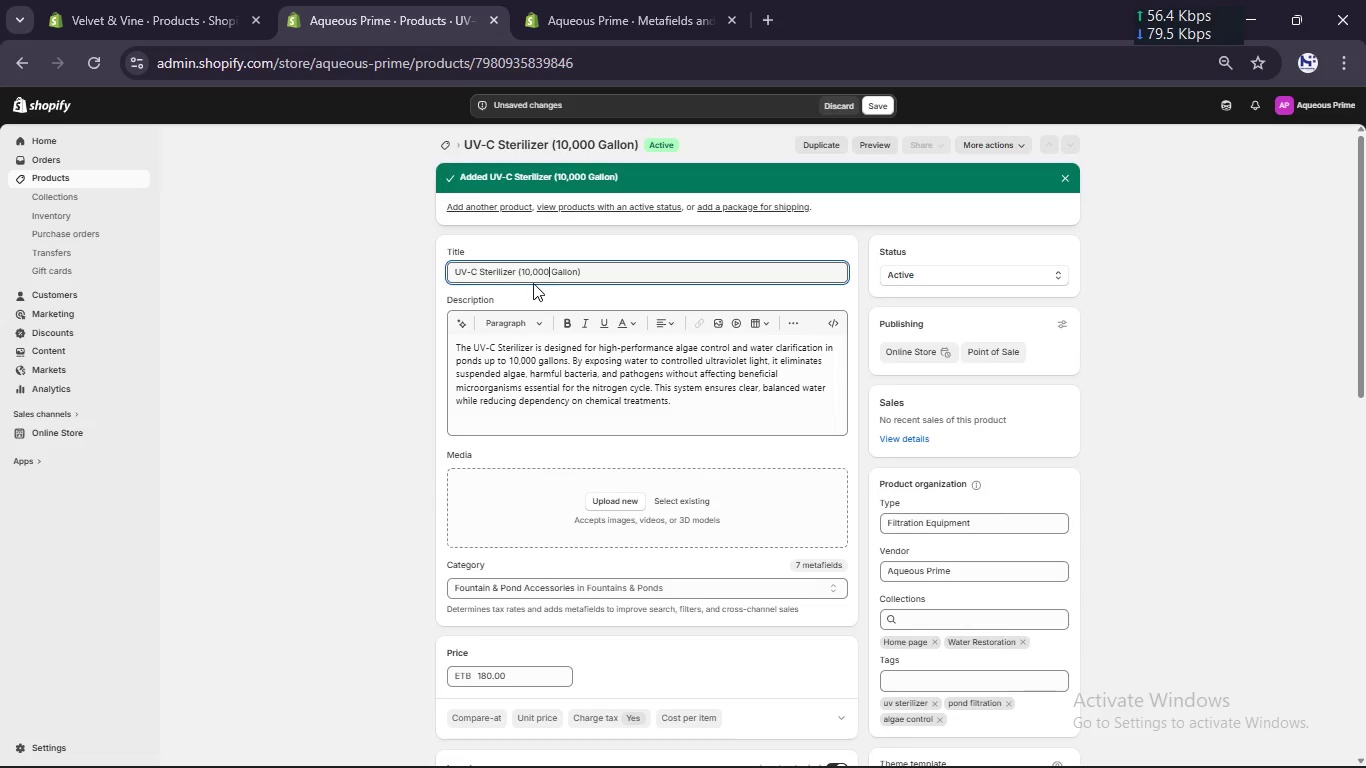 
key(Control+A)
 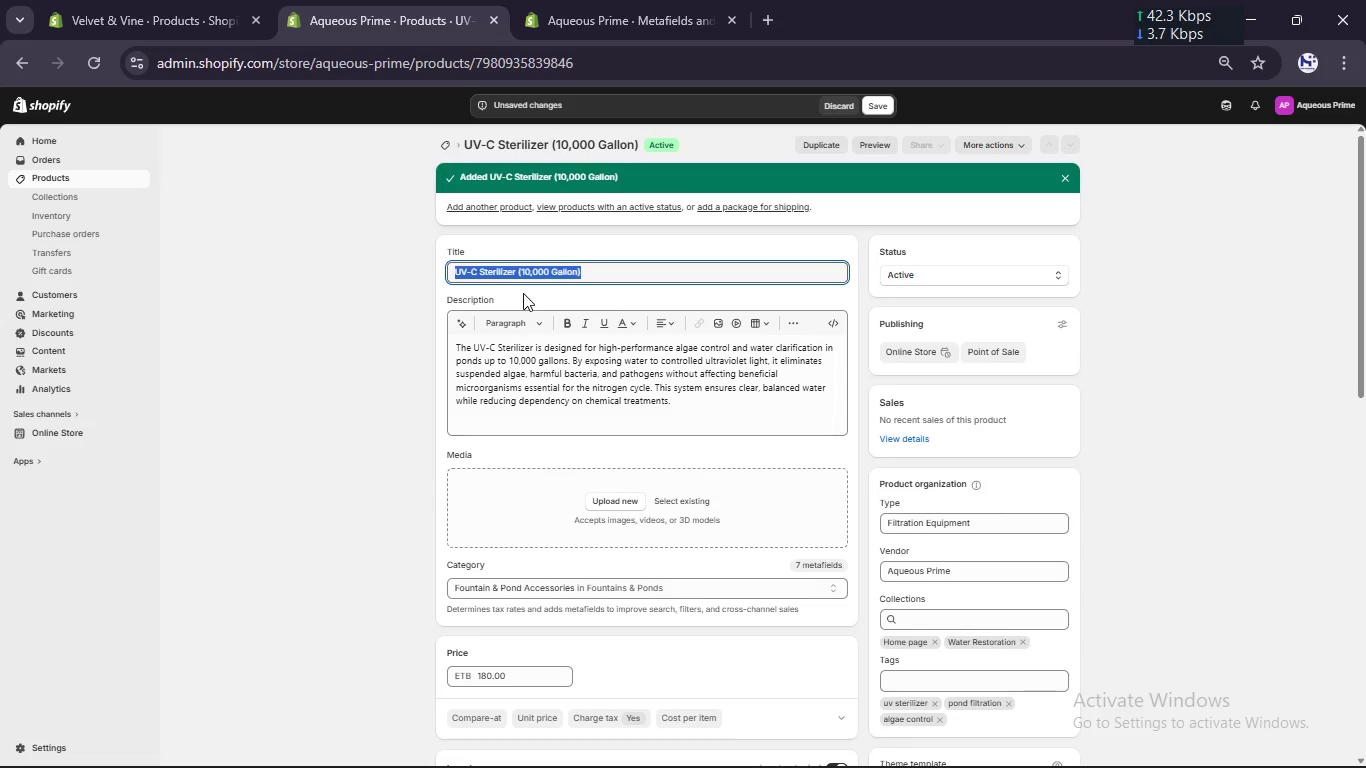 
key(Control+C)
 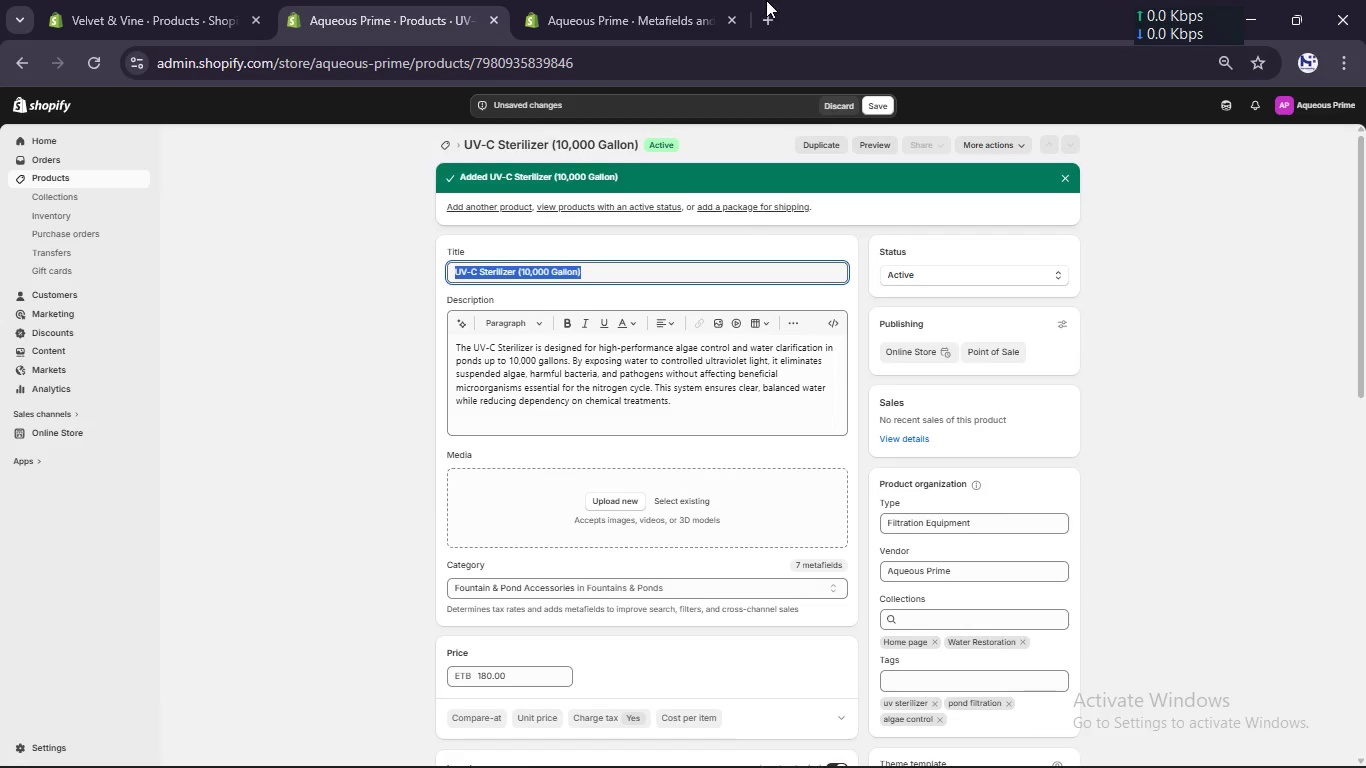 
left_click([760, 14])
 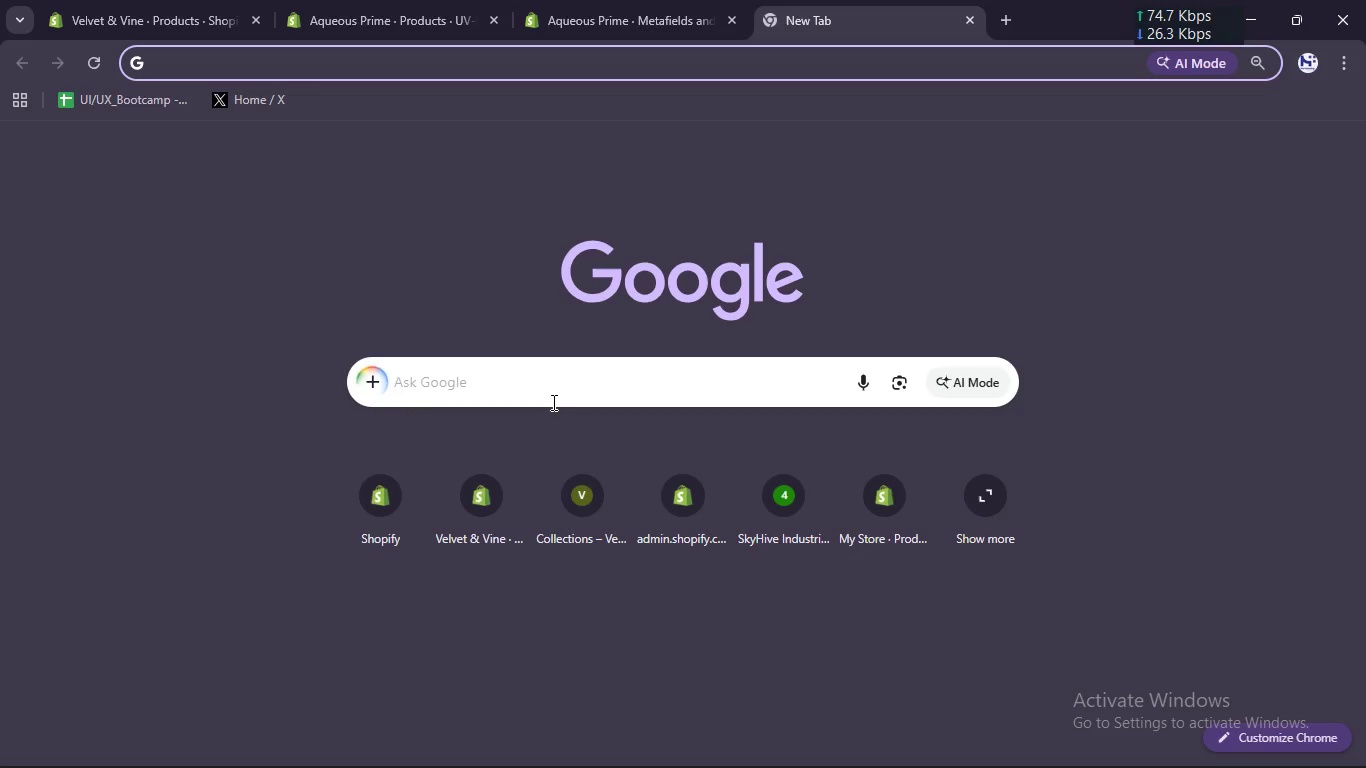 
left_click([546, 394])
 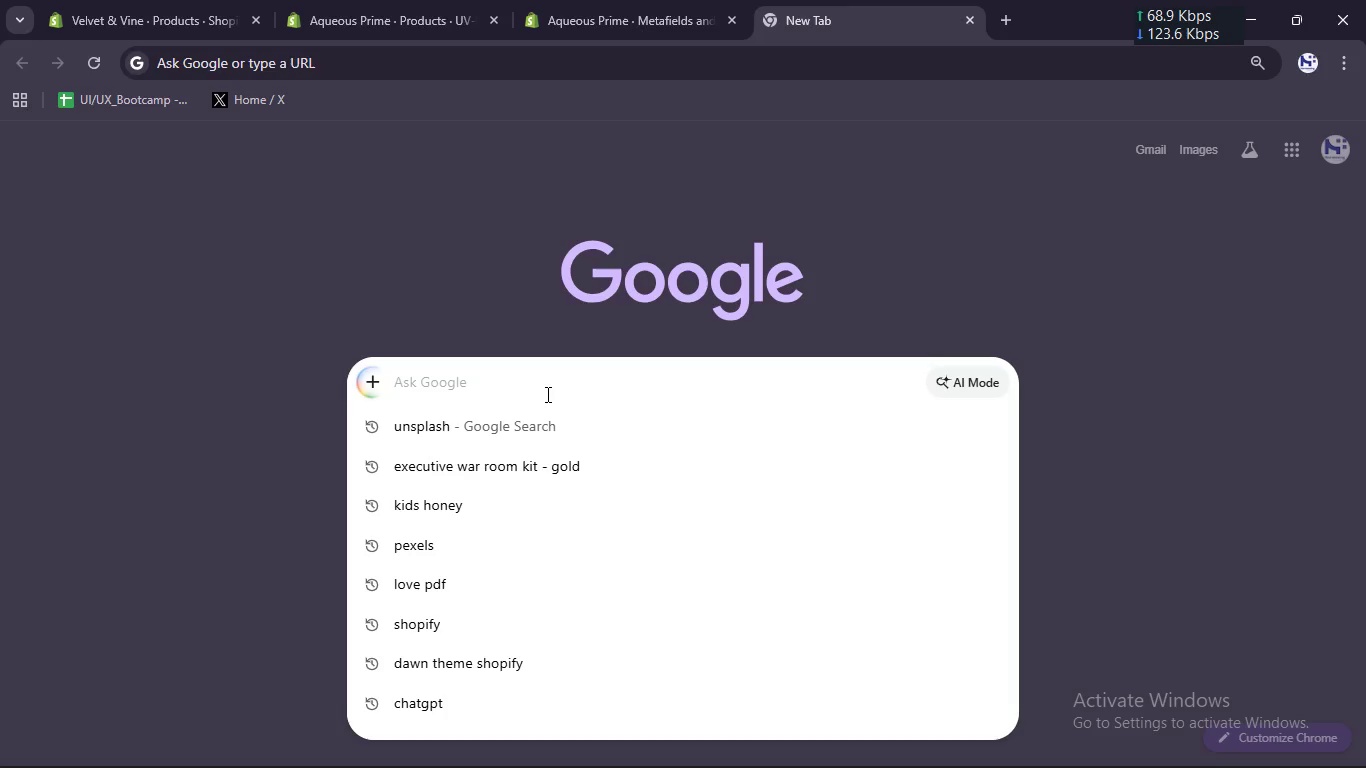 
key(Control+V)
 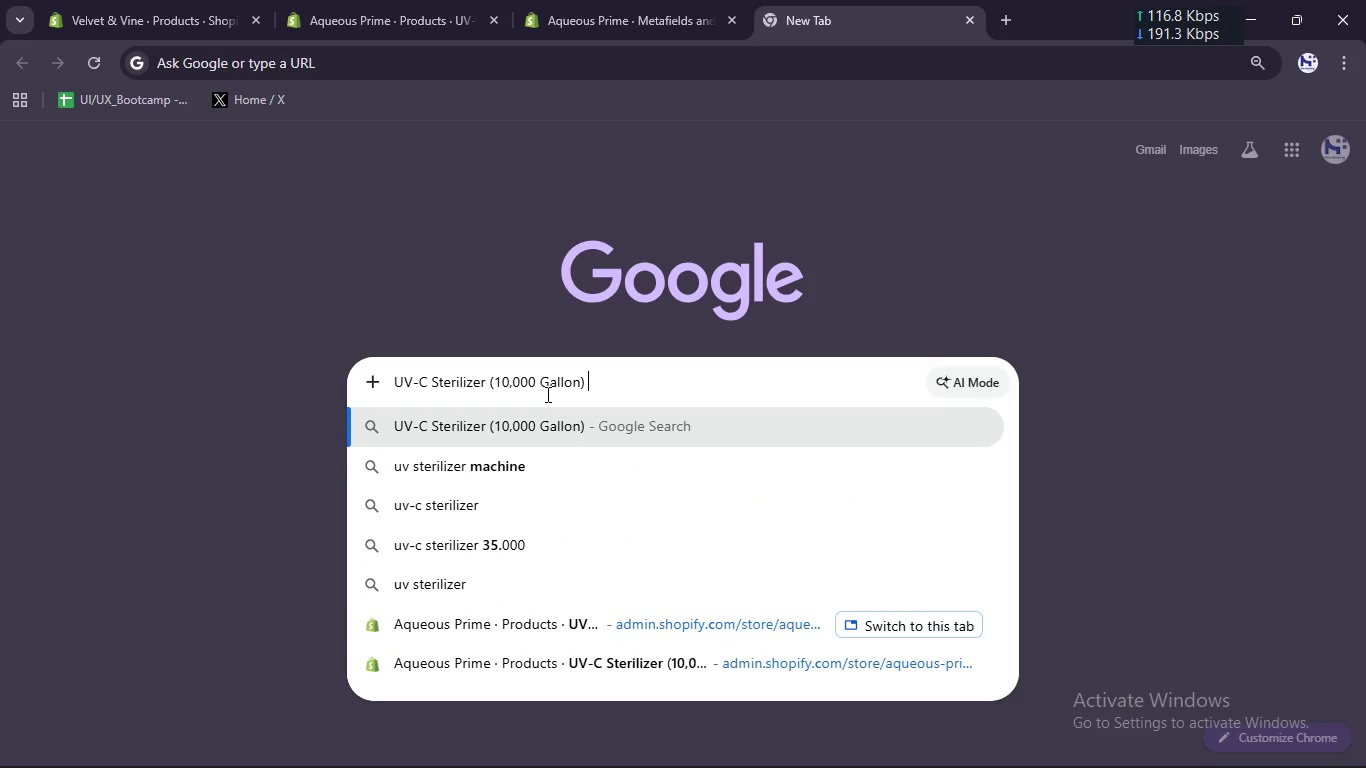 
key(Control+Space)
 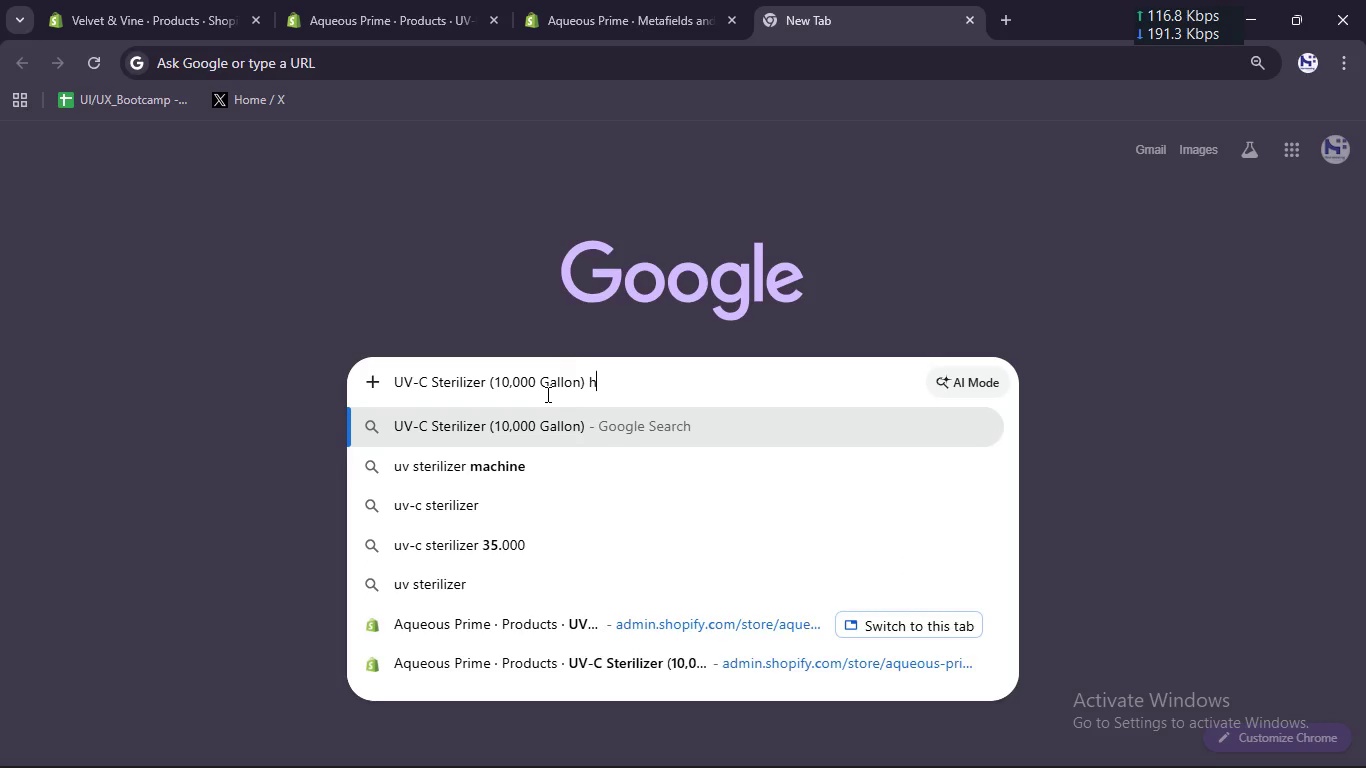 
type(hardware)
 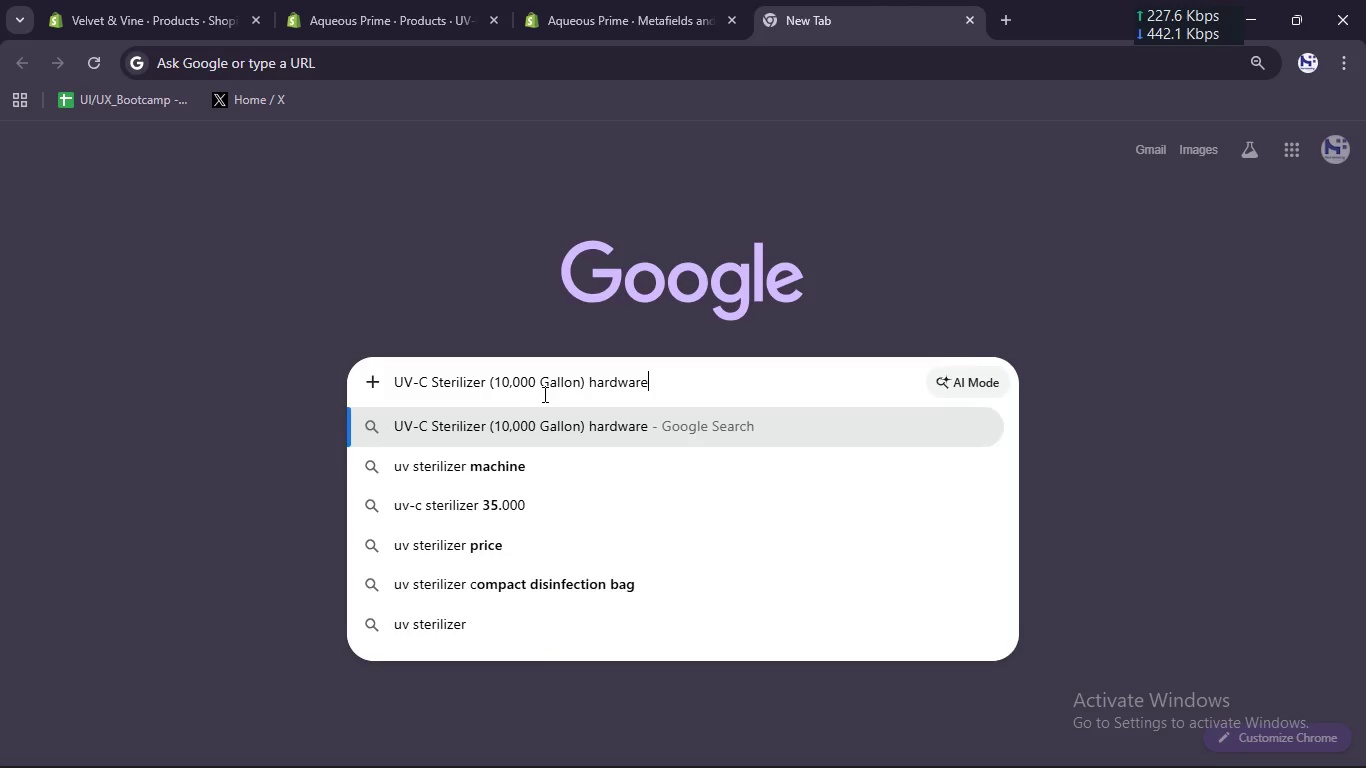 
key(Enter)
 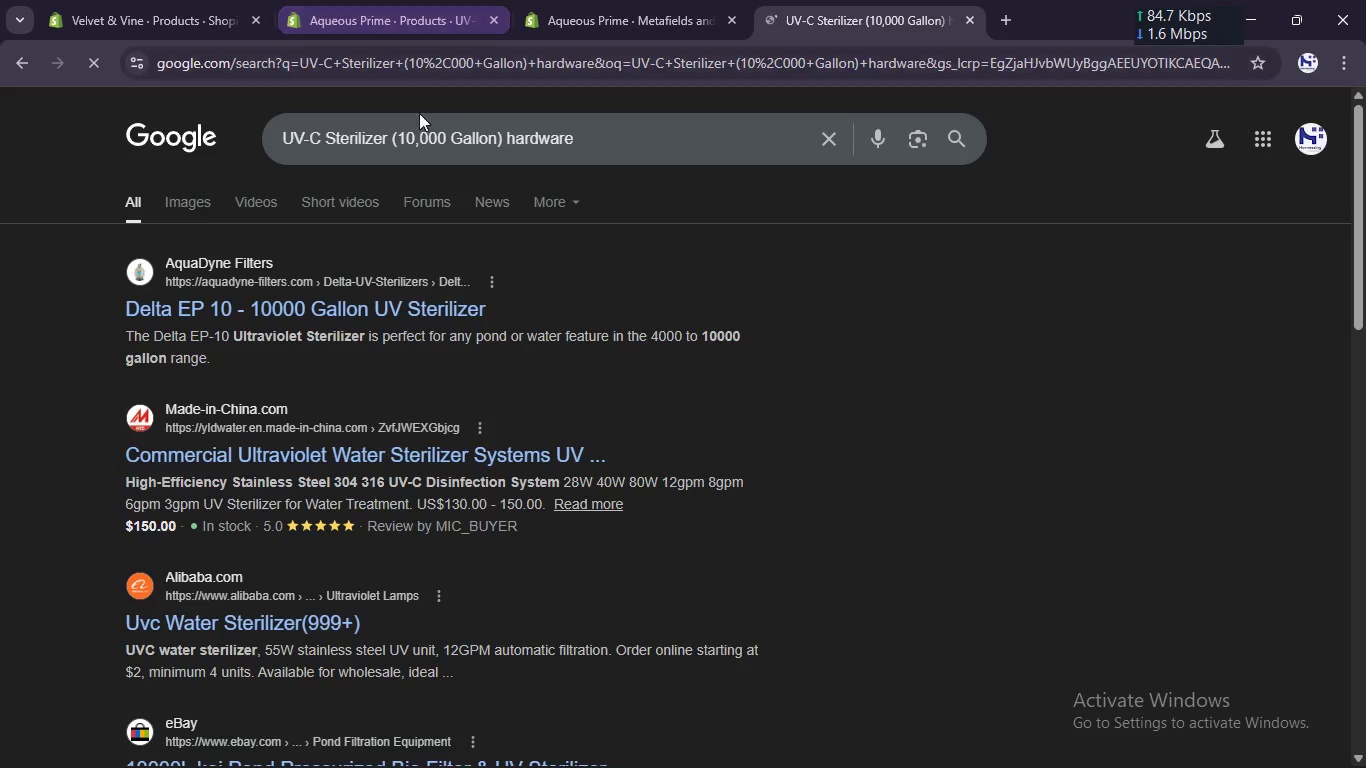 
mouse_move([177, 202])
 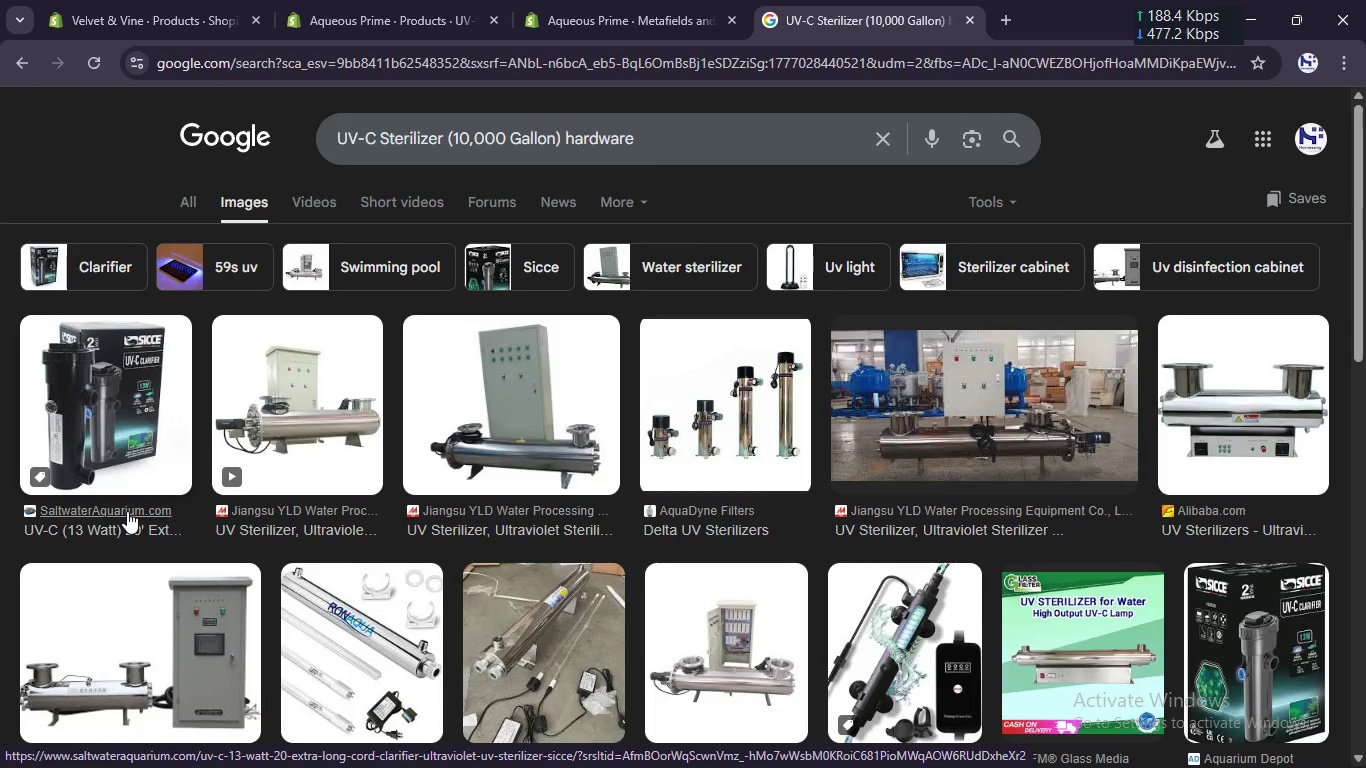 
wait(10.6)
 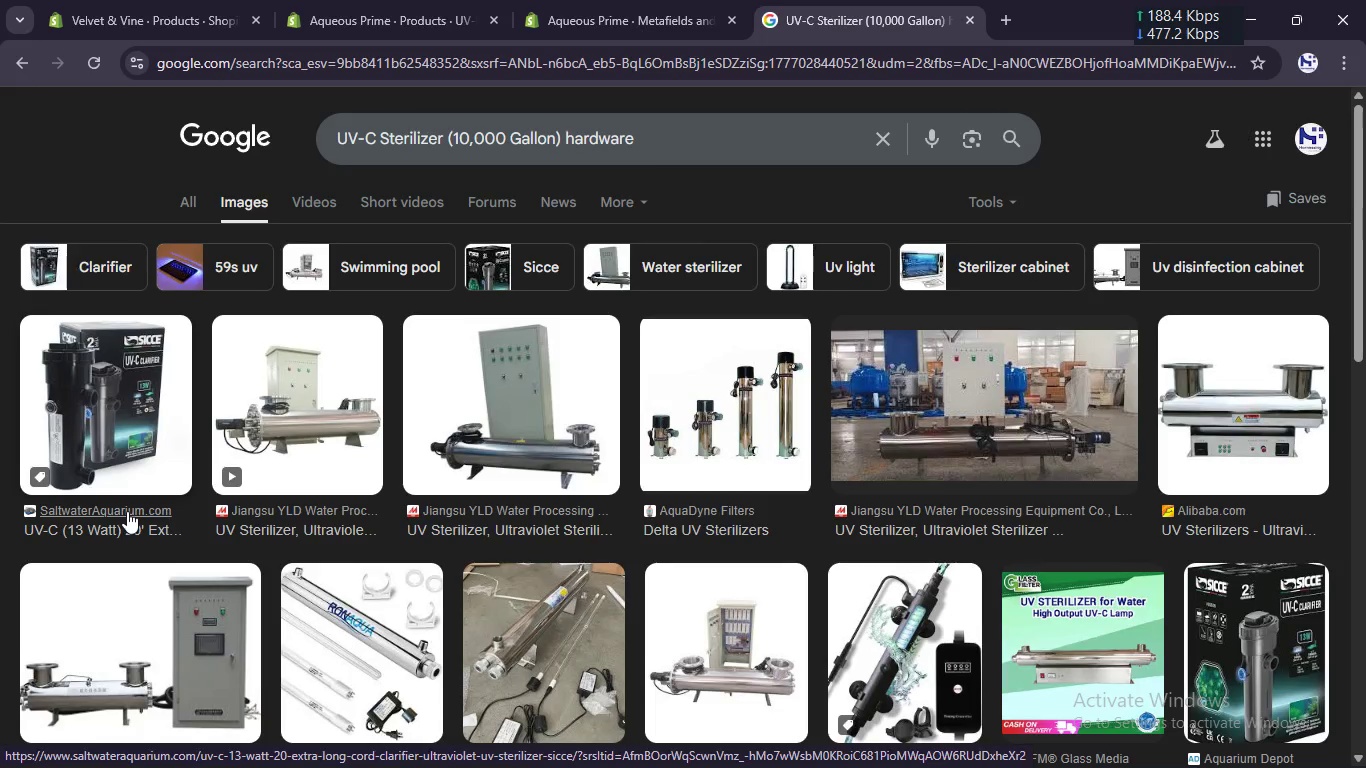 
left_click([961, 734])
 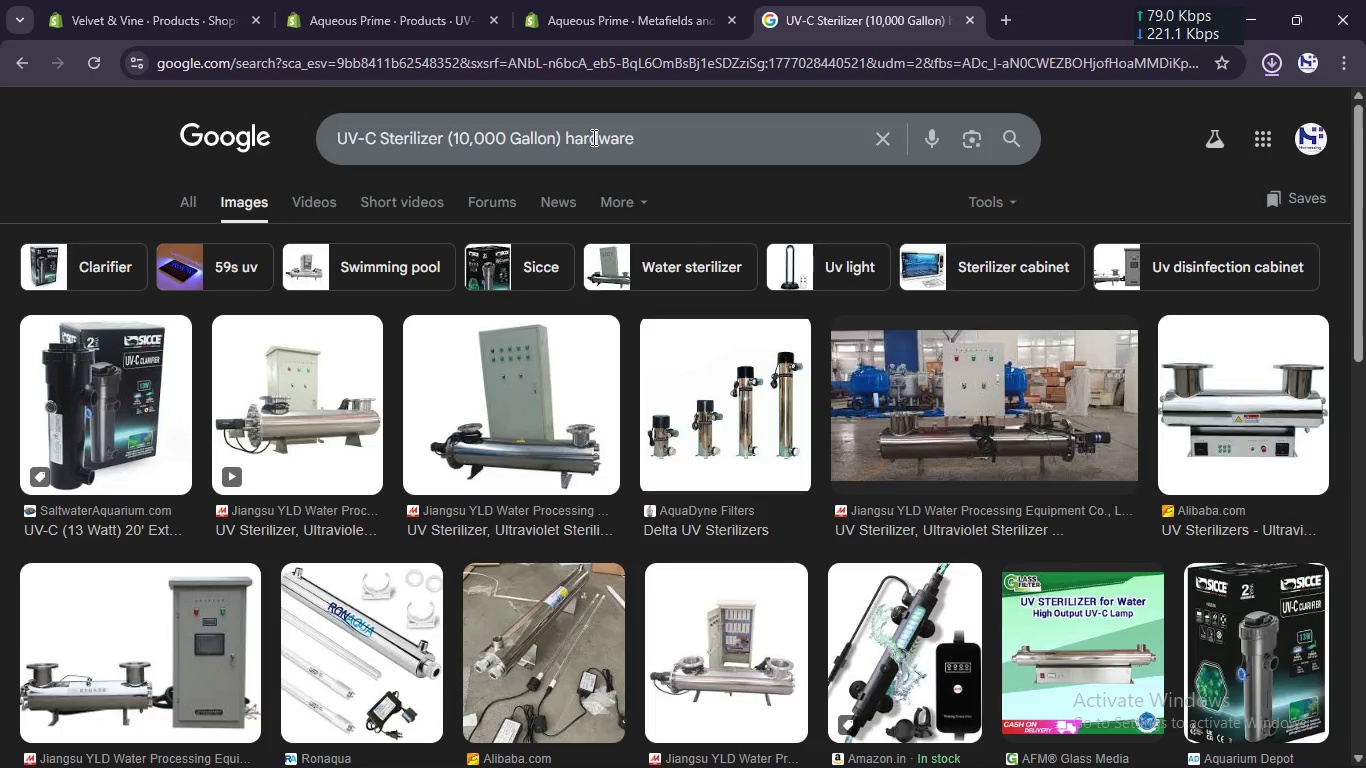 
left_click([573, 149])
 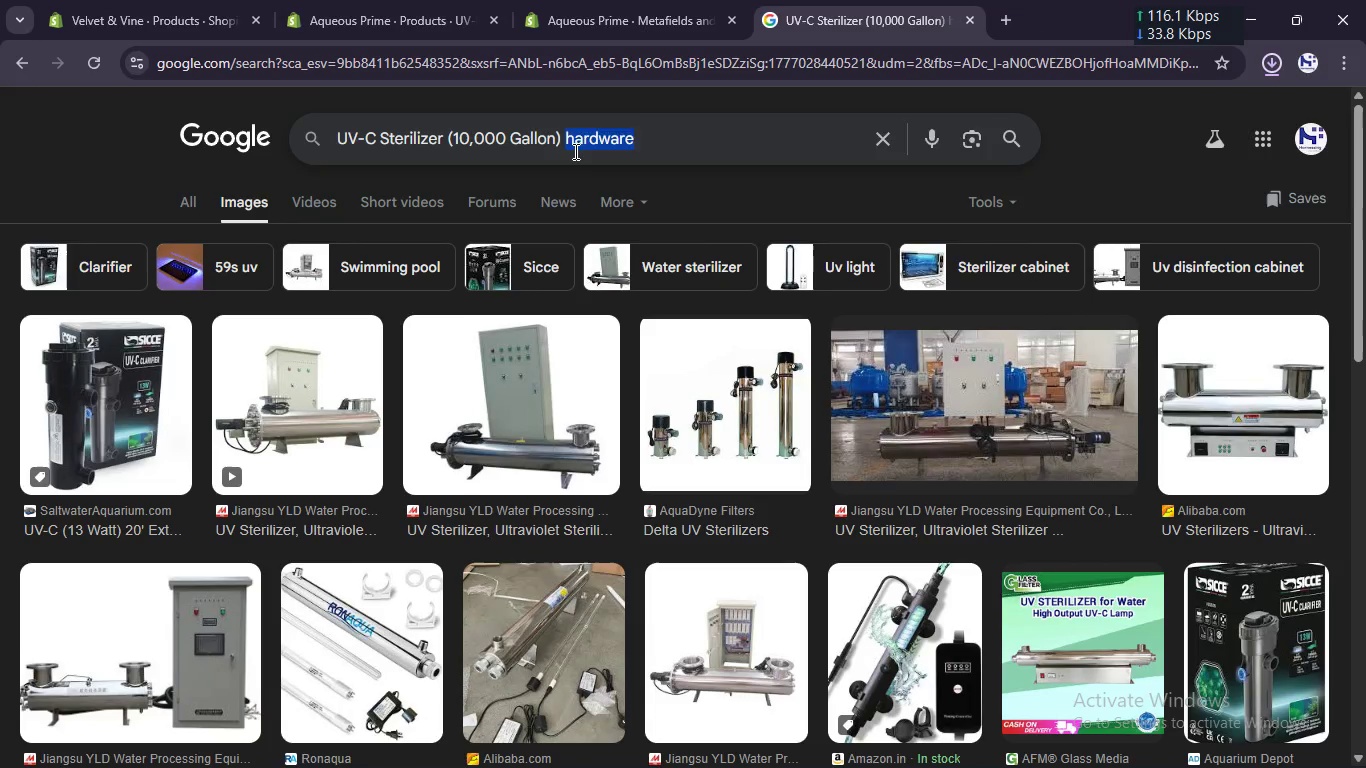 
type(probl)
 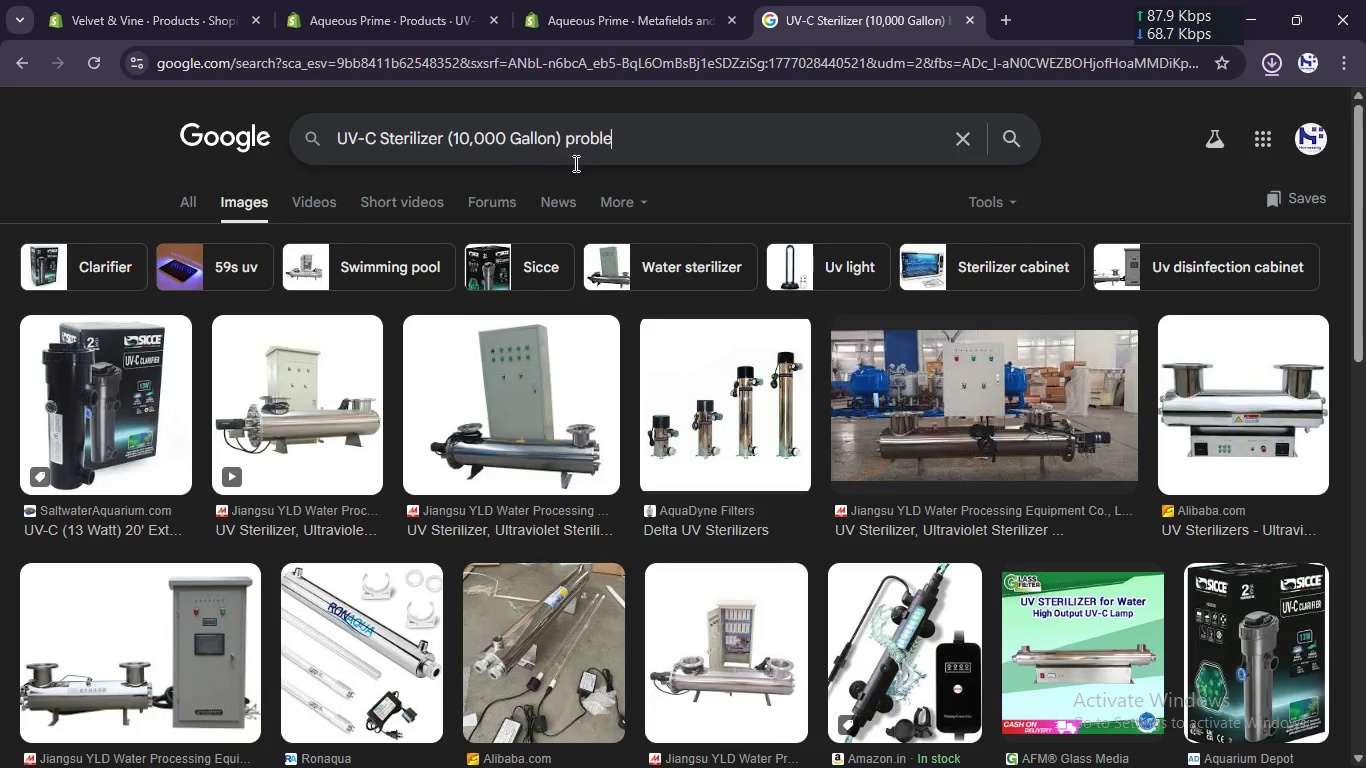 
type(em)
 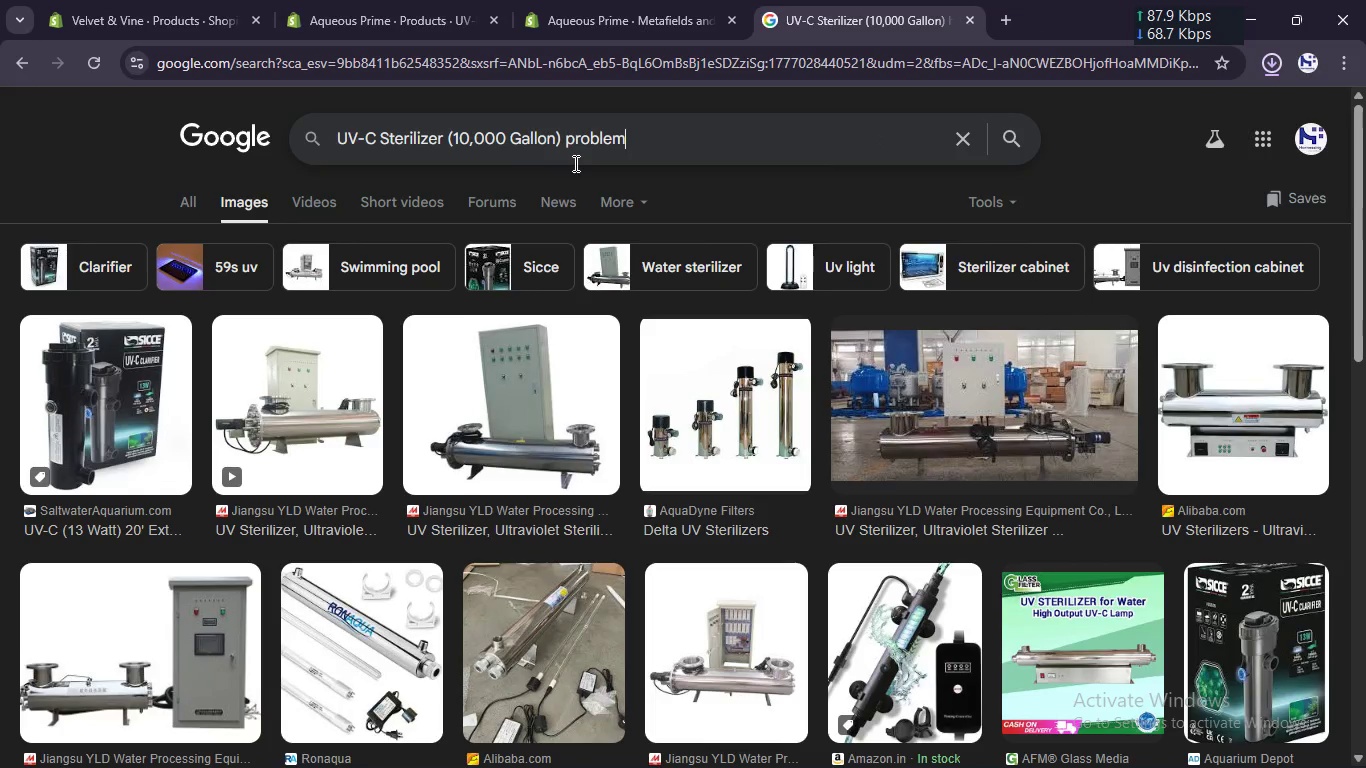 
key(Enter)
 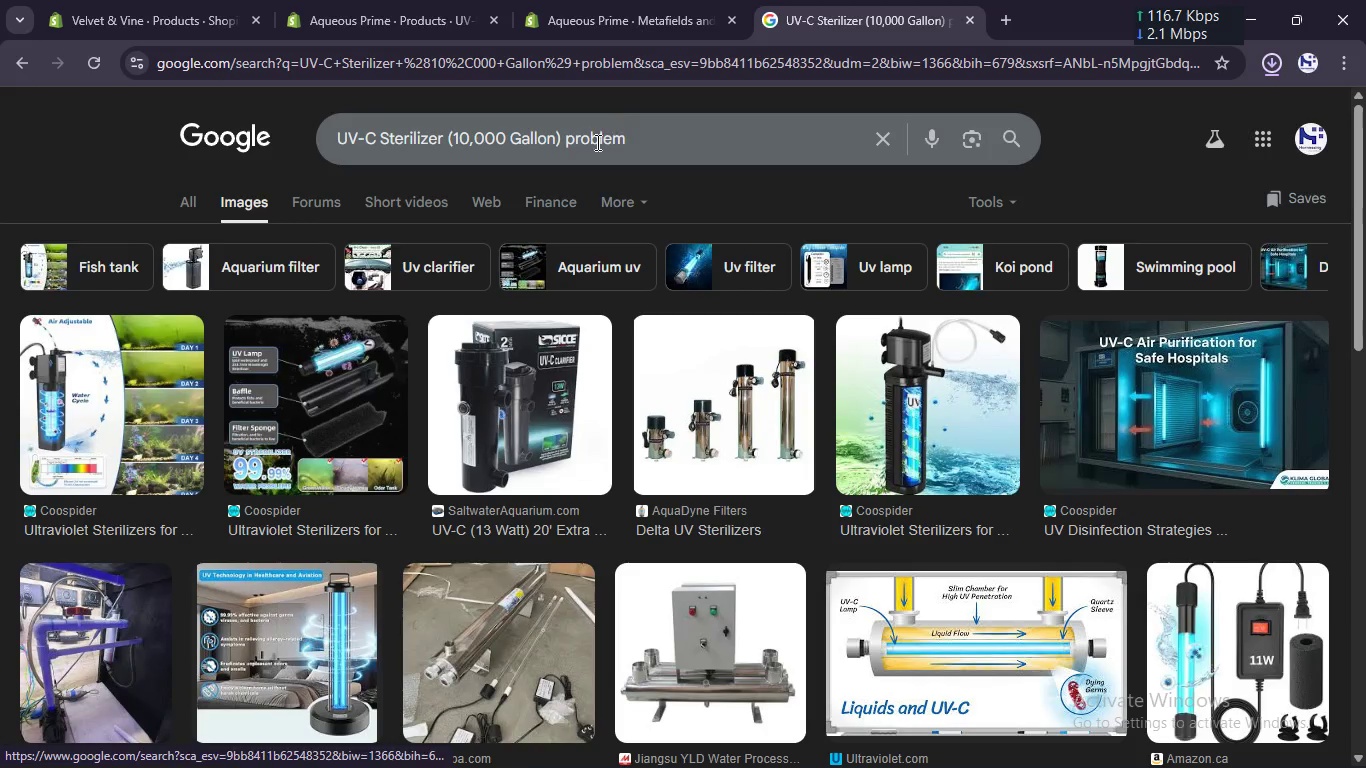 
wait(5.05)
 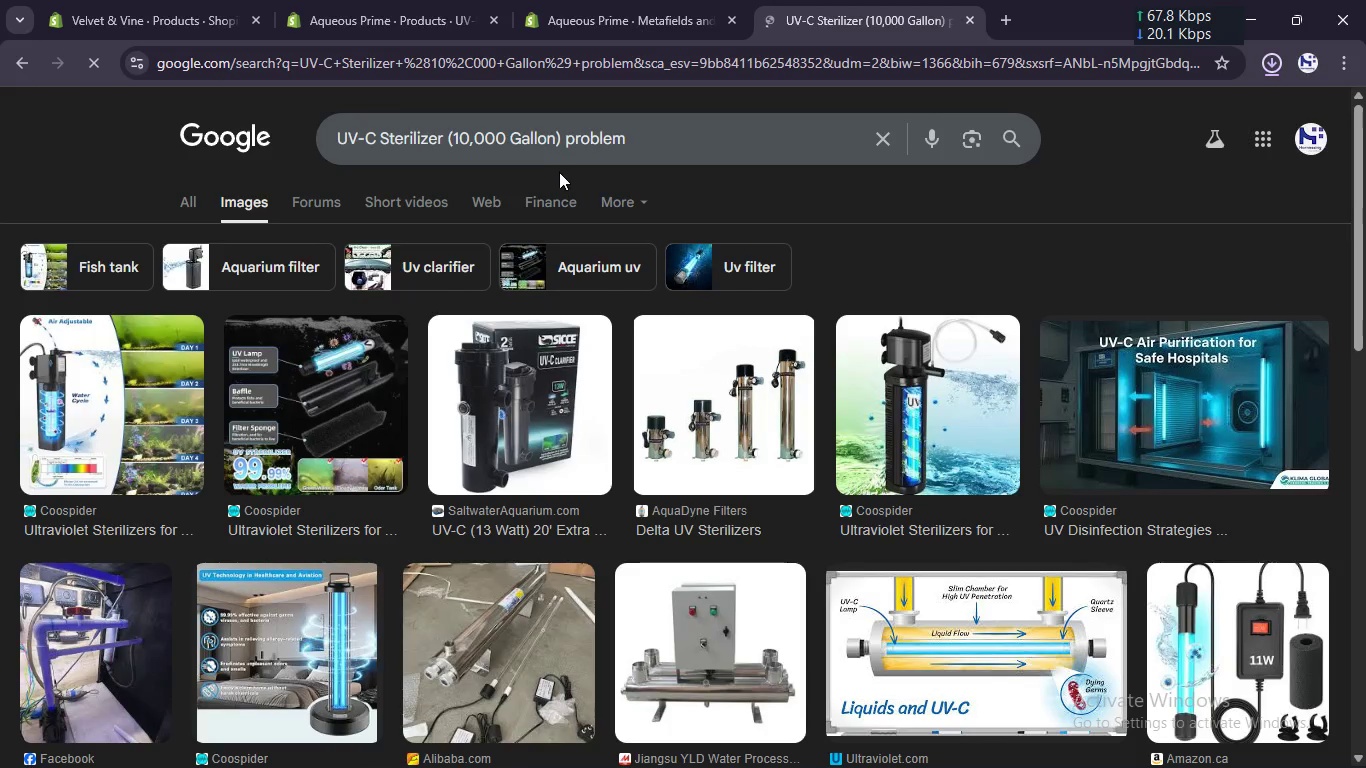 
right_click([71, 396])
 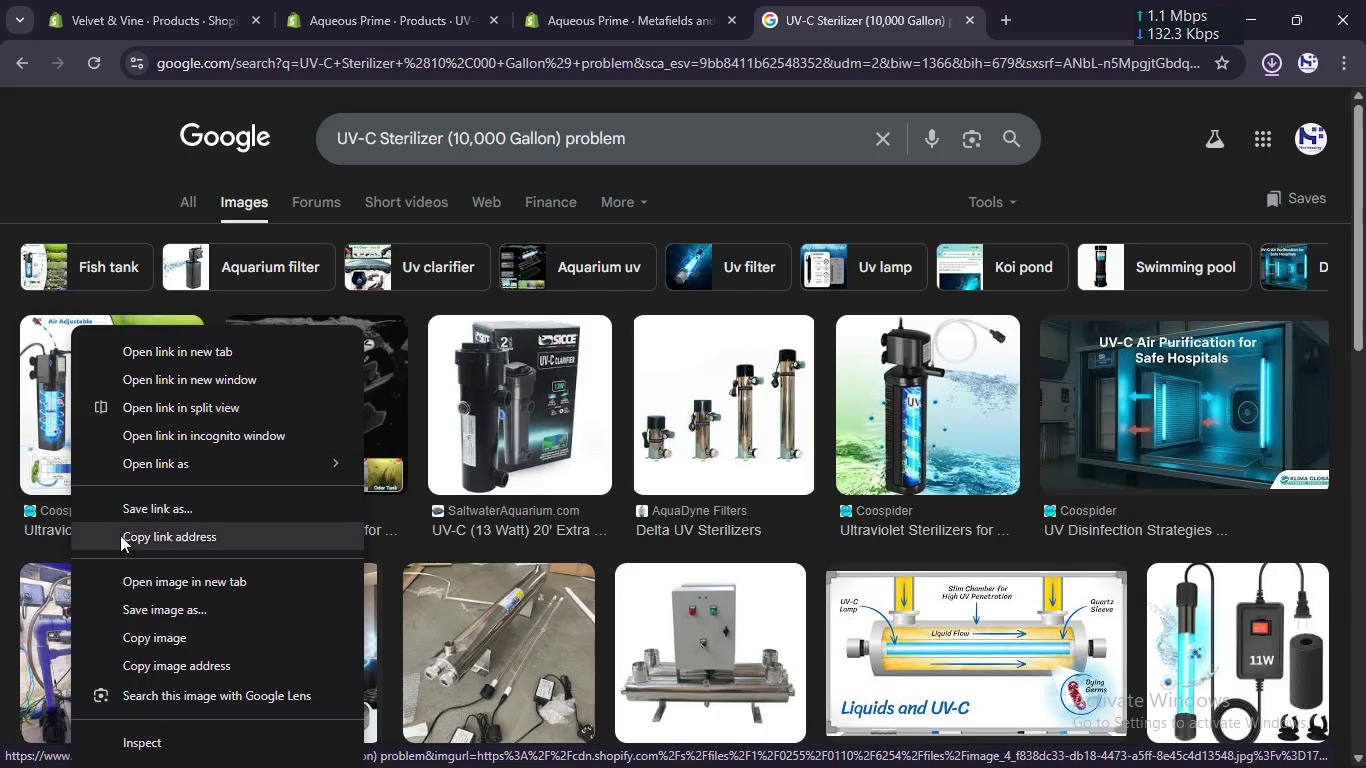 
left_click([124, 513])
 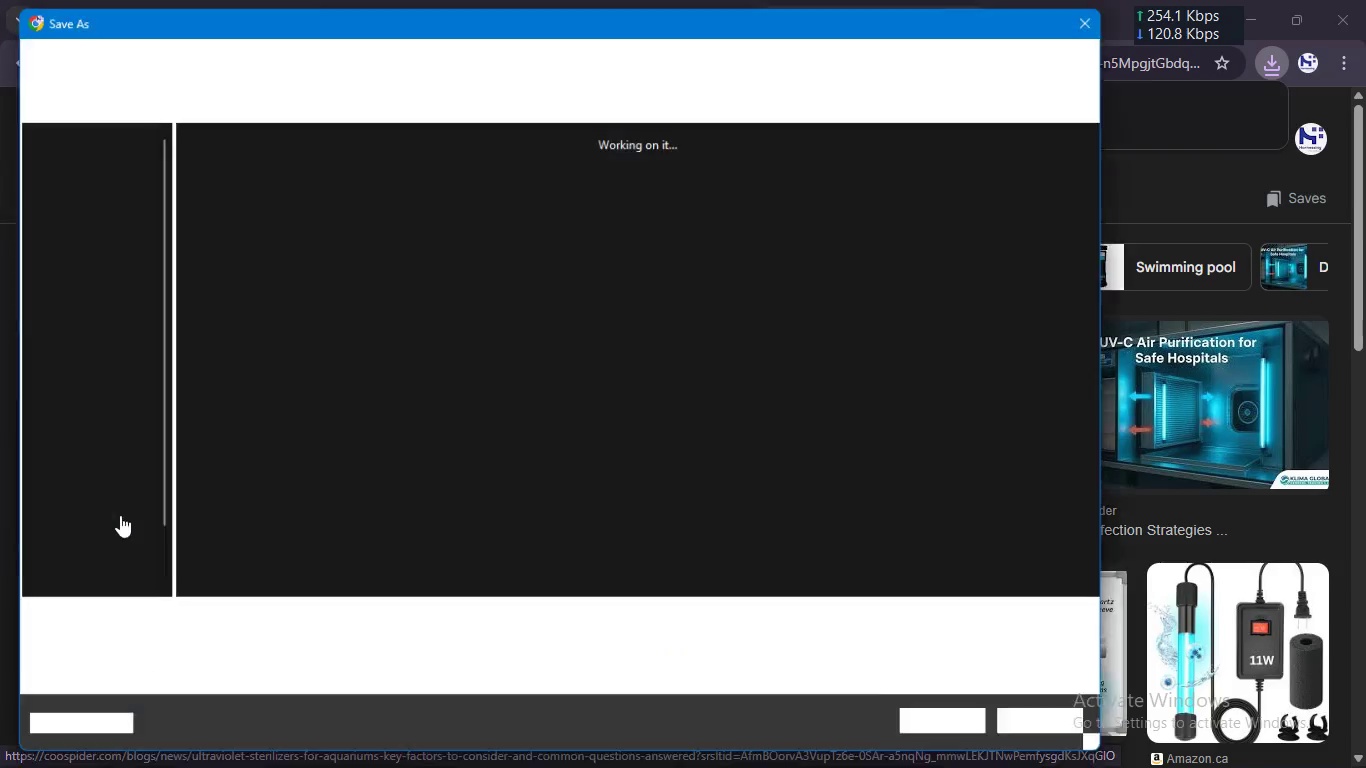 
key(Enter)
 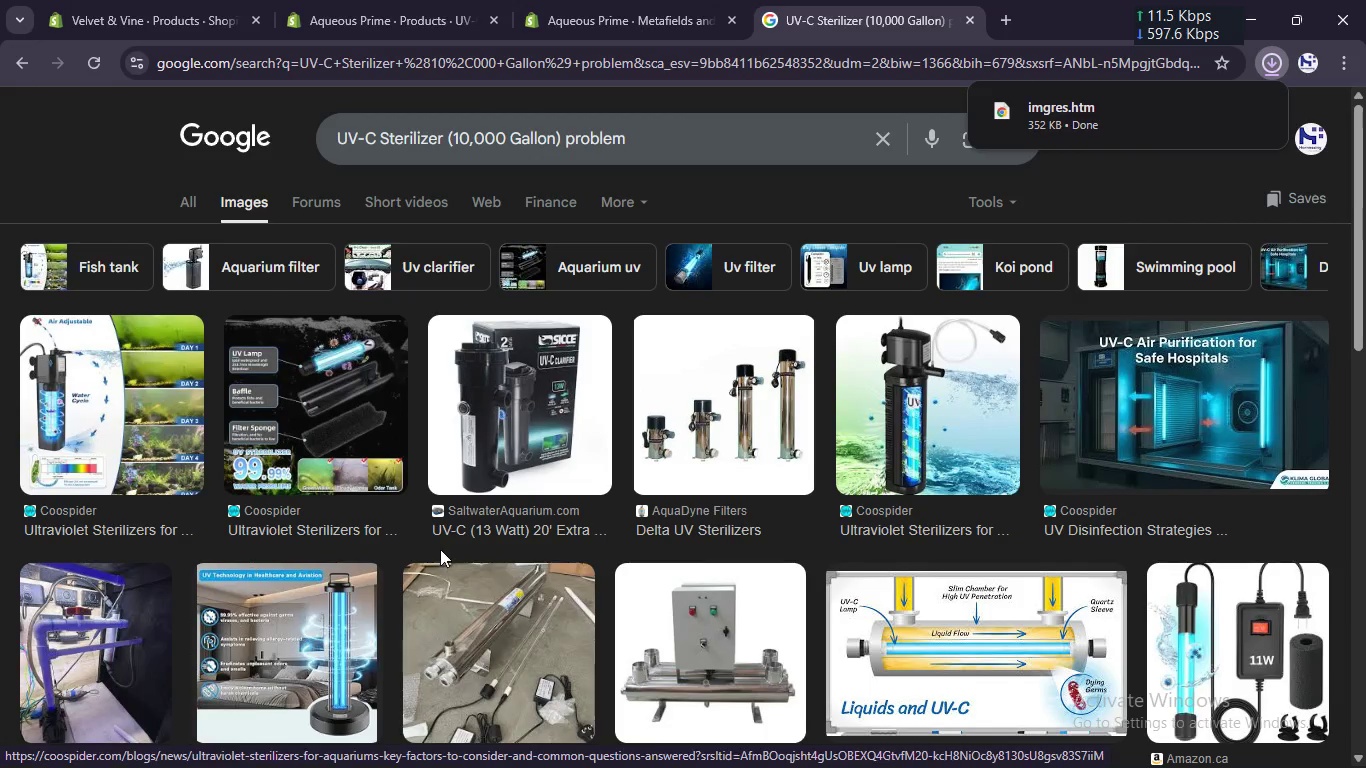 
scroll: coordinate [438, 529], scroll_direction: down, amount: 1.0
 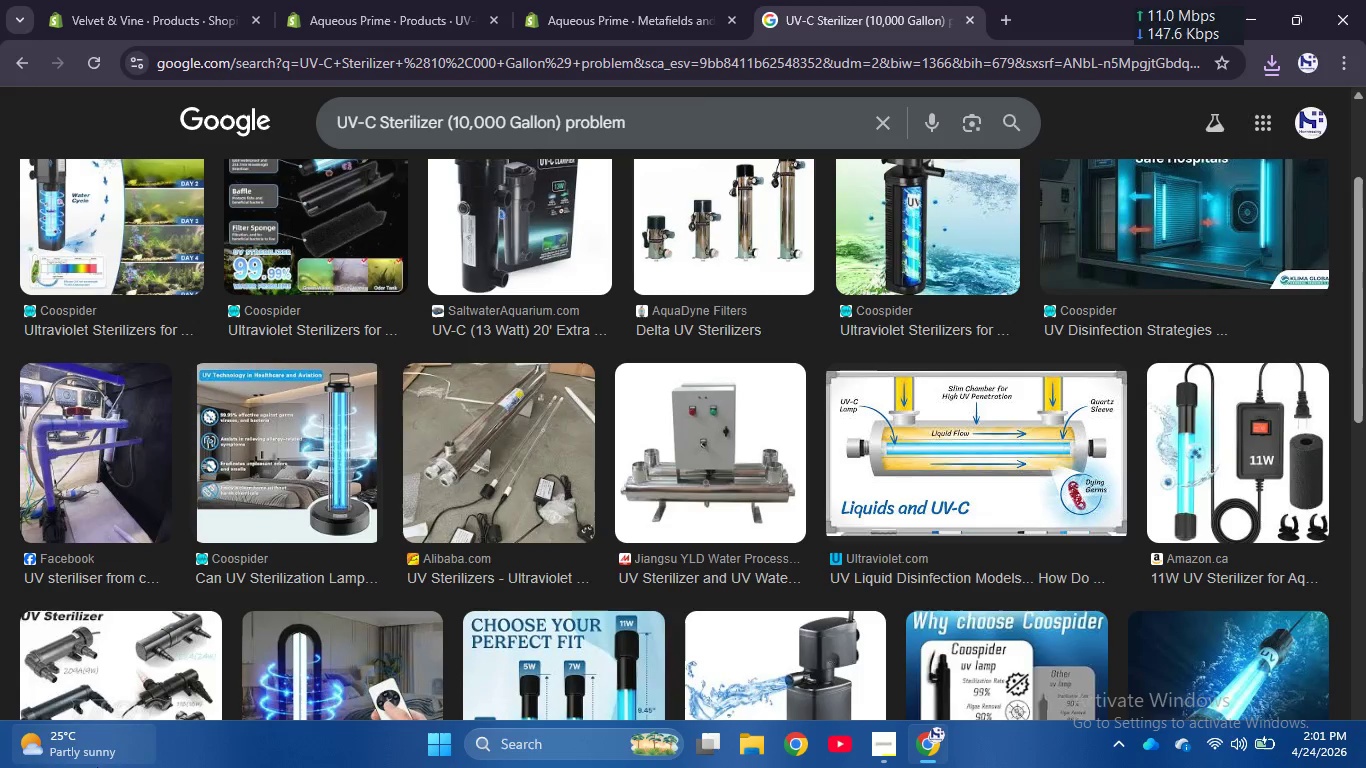 
wait(30.47)
 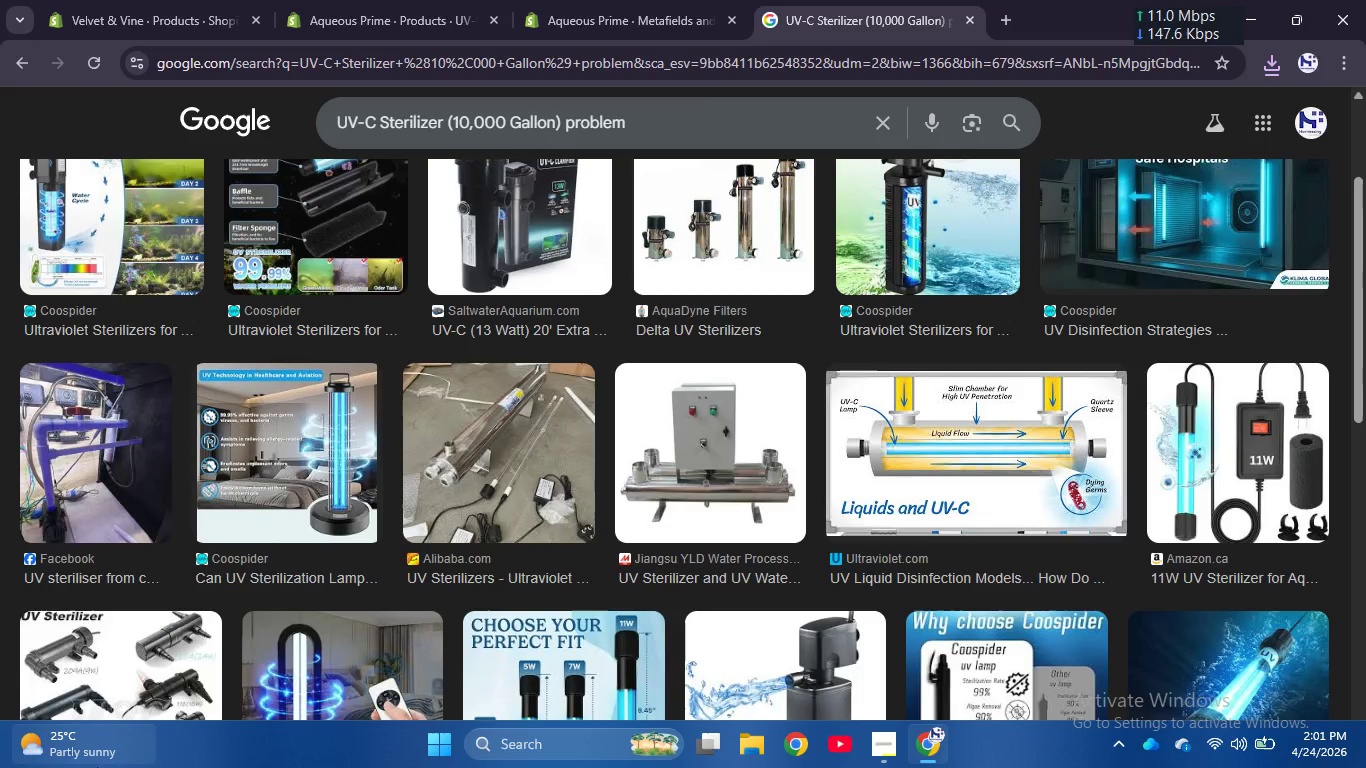 
scroll: coordinate [1094, 206], scroll_direction: up, amount: 1.0
 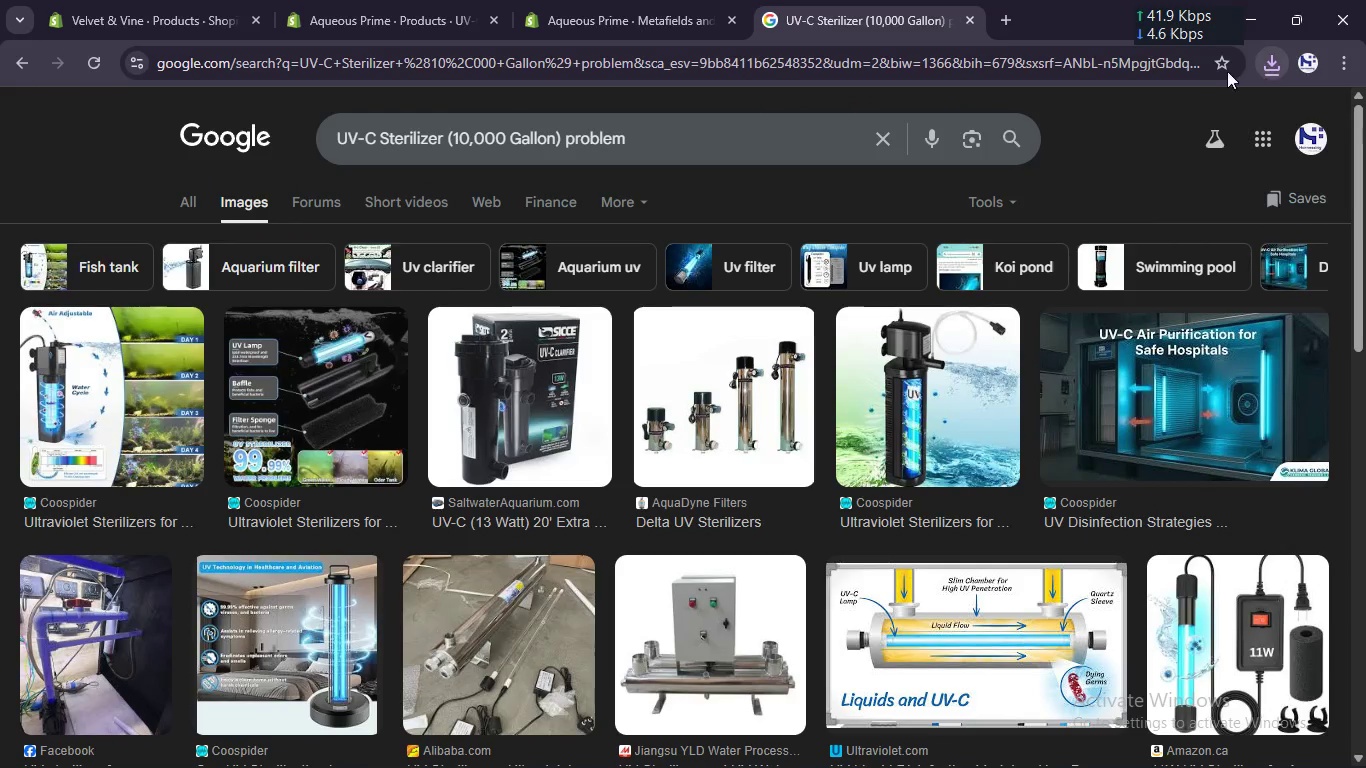 
left_click([612, 0])
 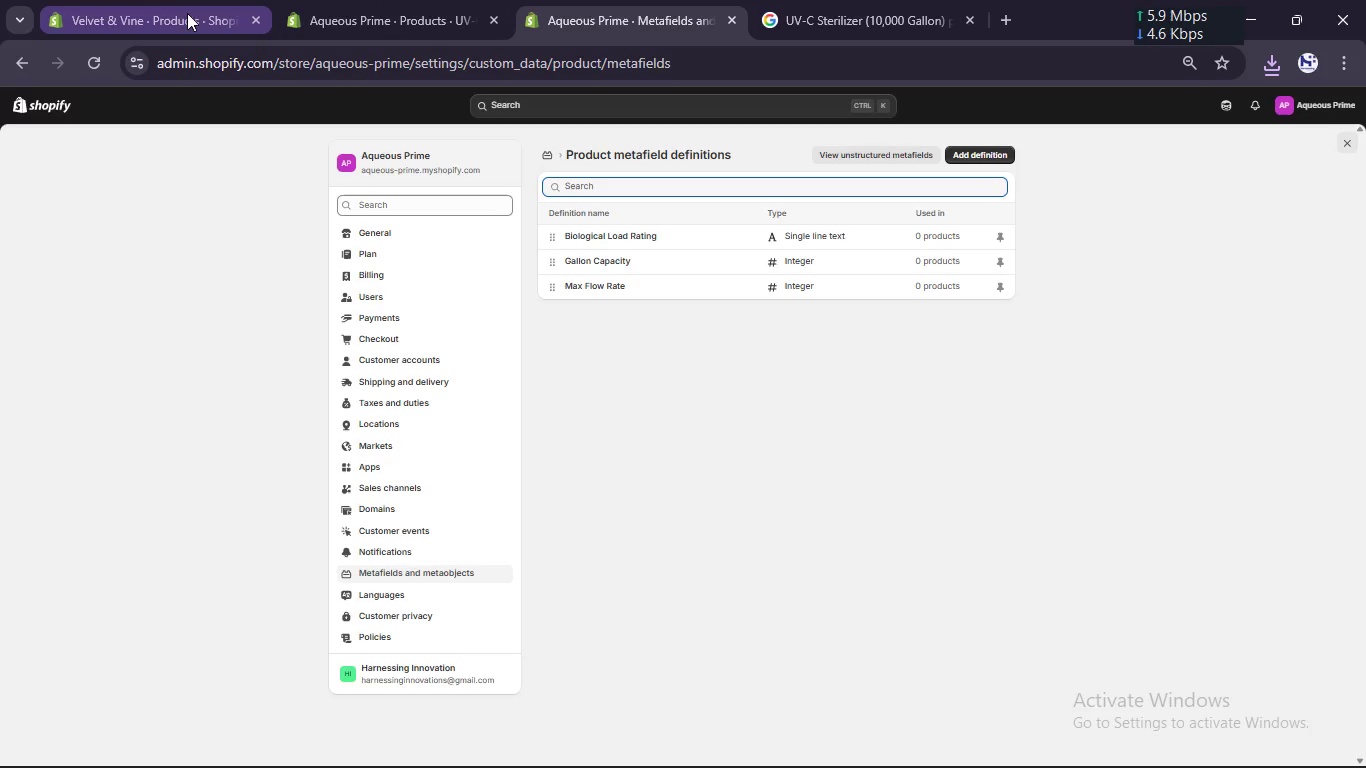 
left_click([186, 13])
 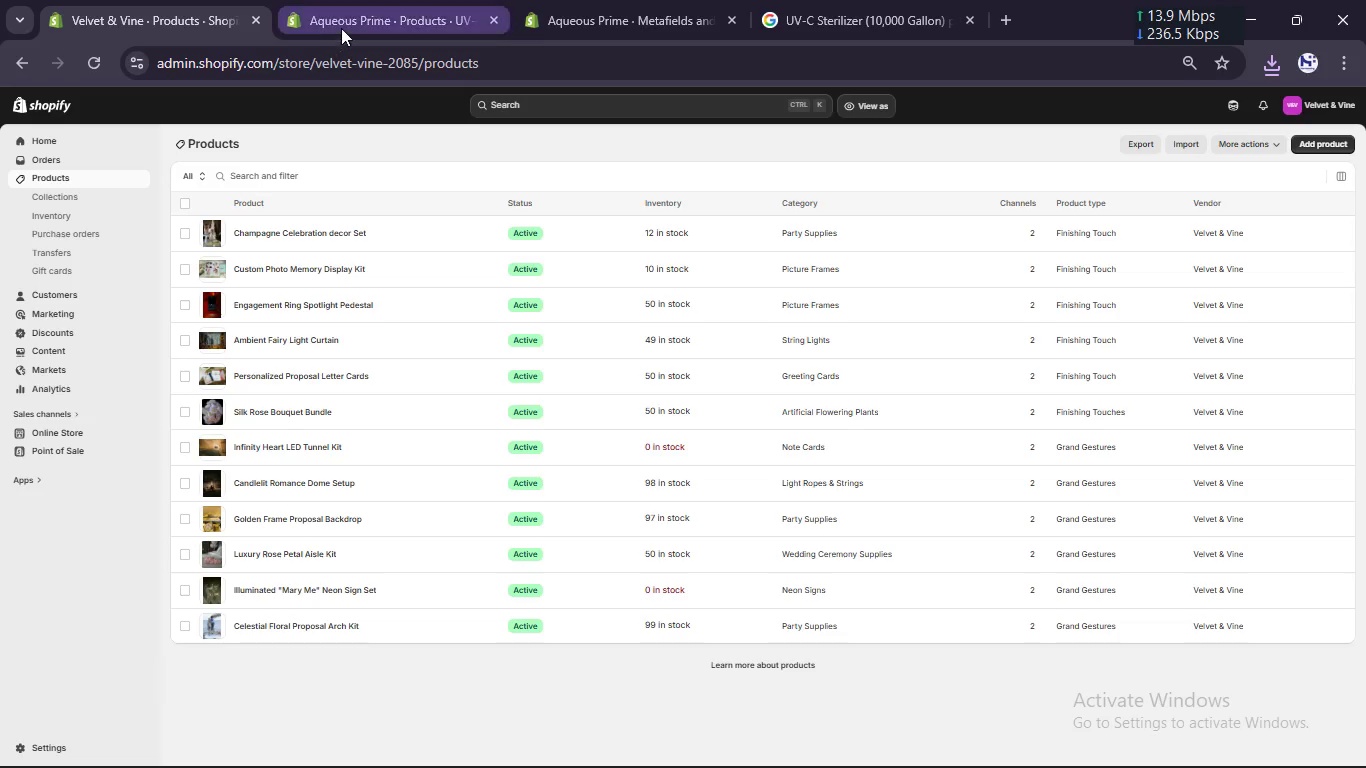 
left_click([341, 28])
 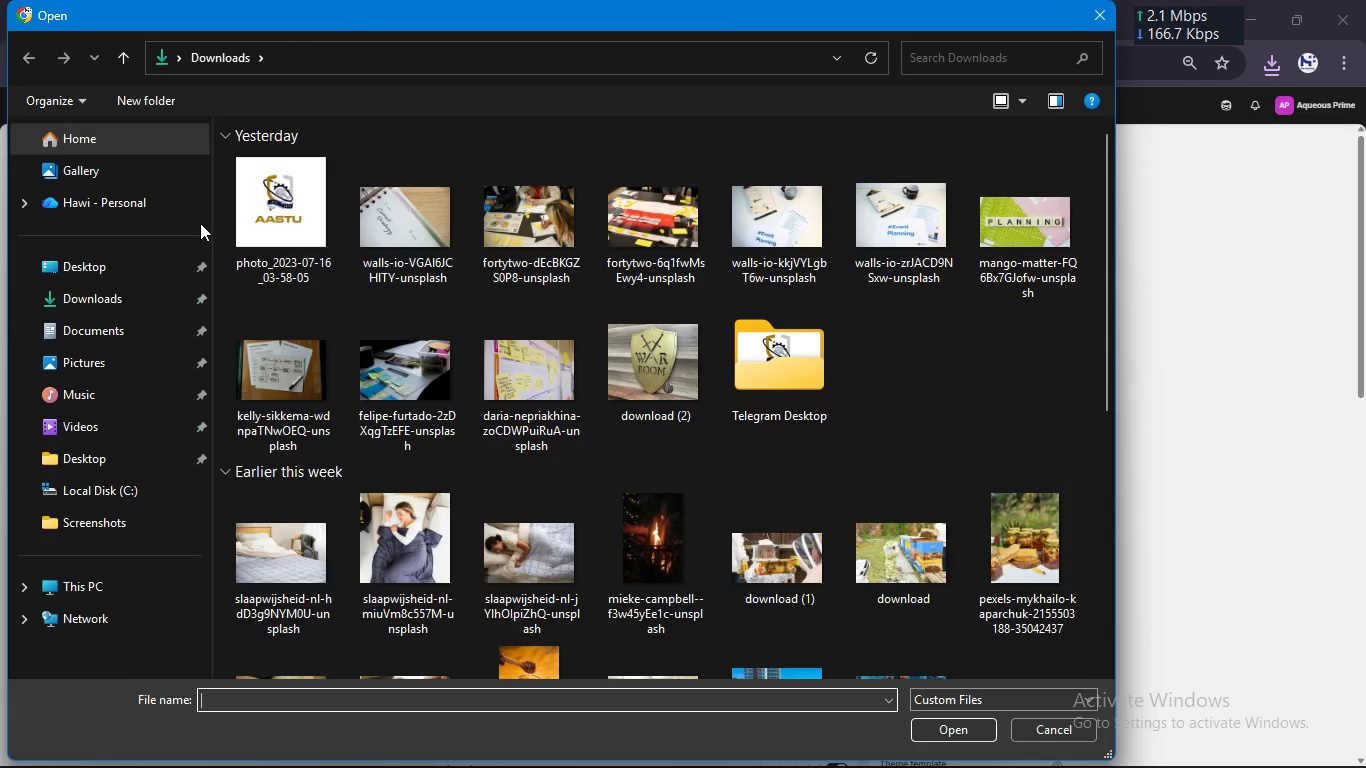 
left_click([218, 61])
 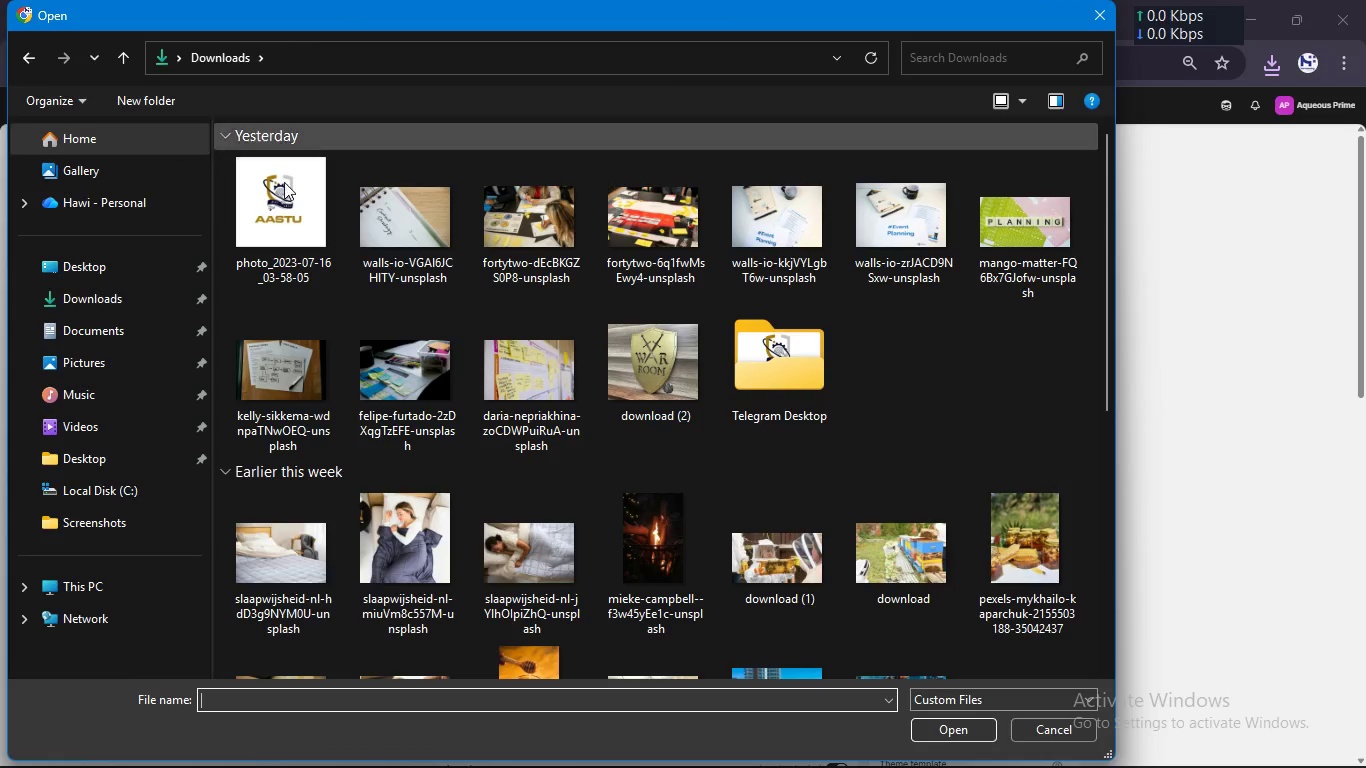 
scroll: coordinate [294, 193], scroll_direction: up, amount: 10.0
 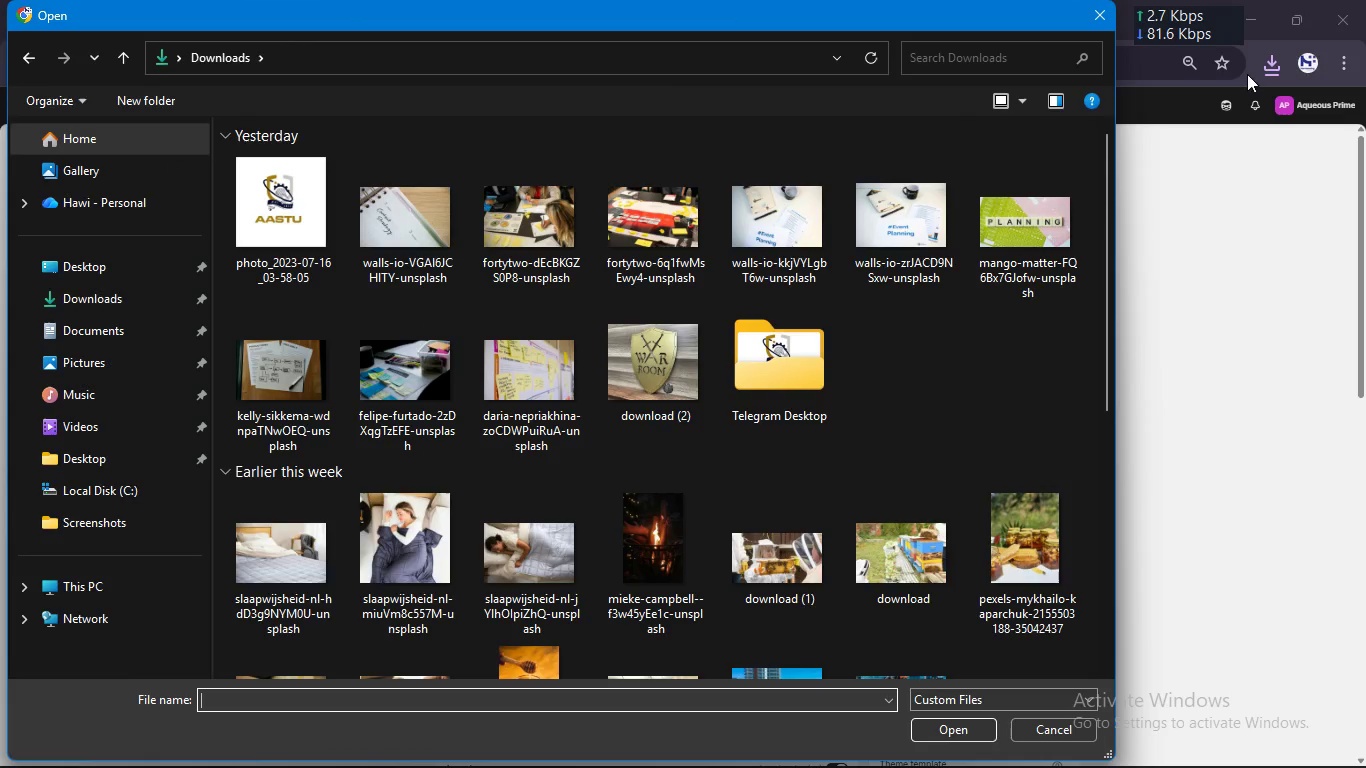 
left_click([1264, 69])
 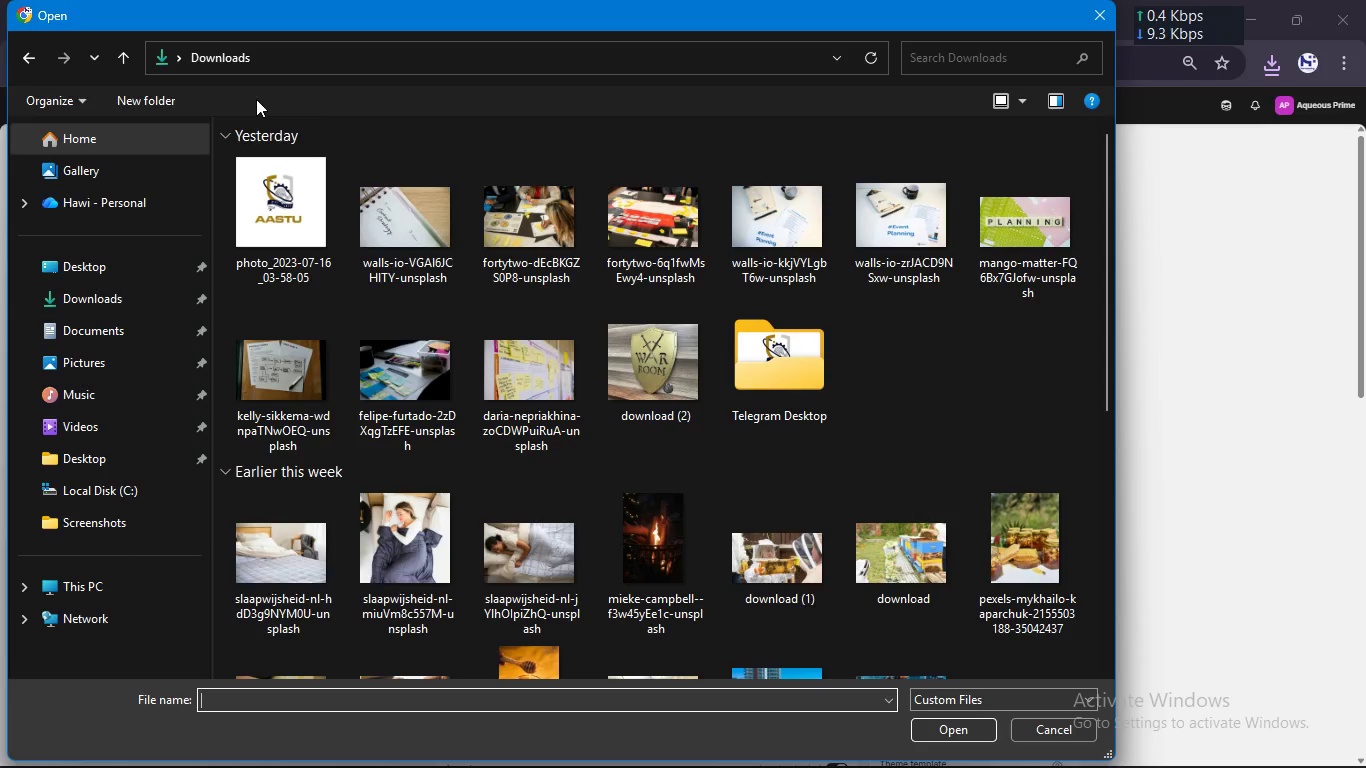 
wait(5.86)
 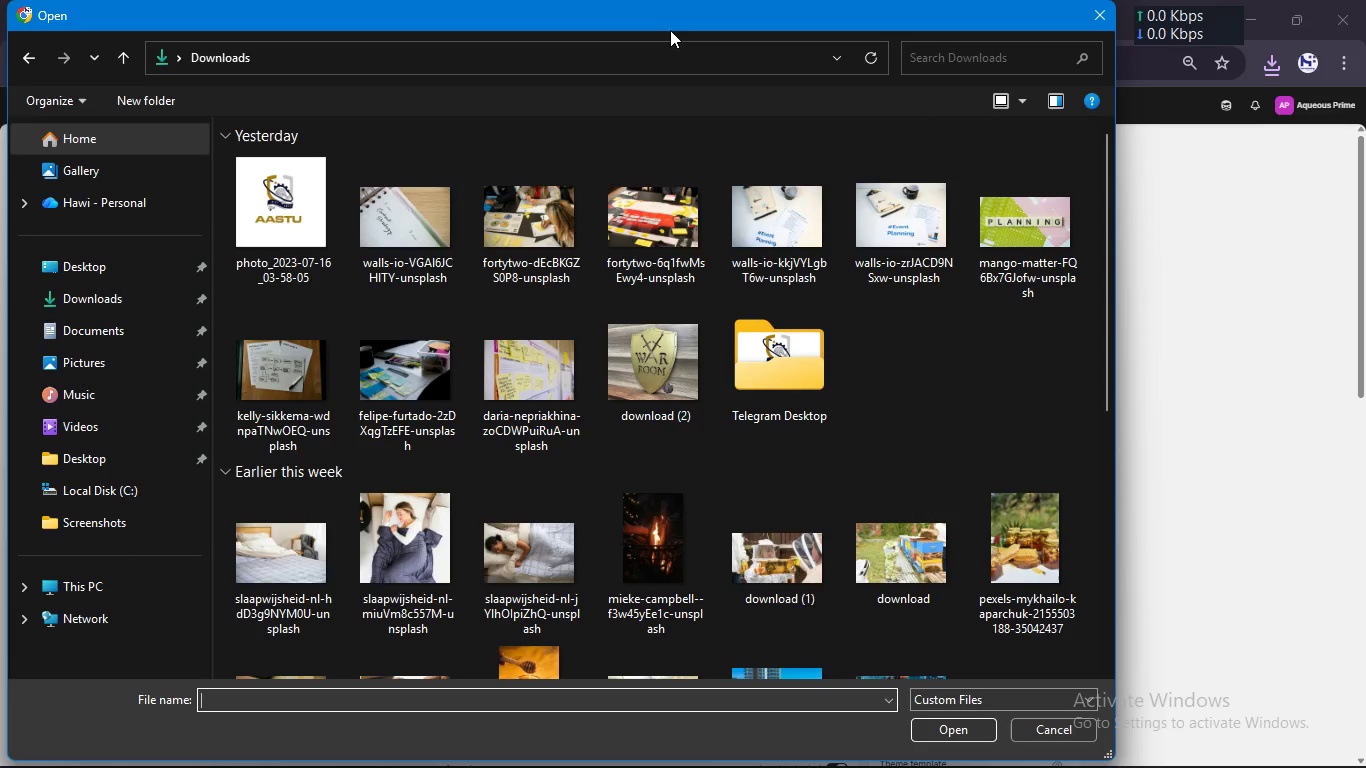 
scroll: coordinate [440, 268], scroll_direction: down, amount: 17.0
 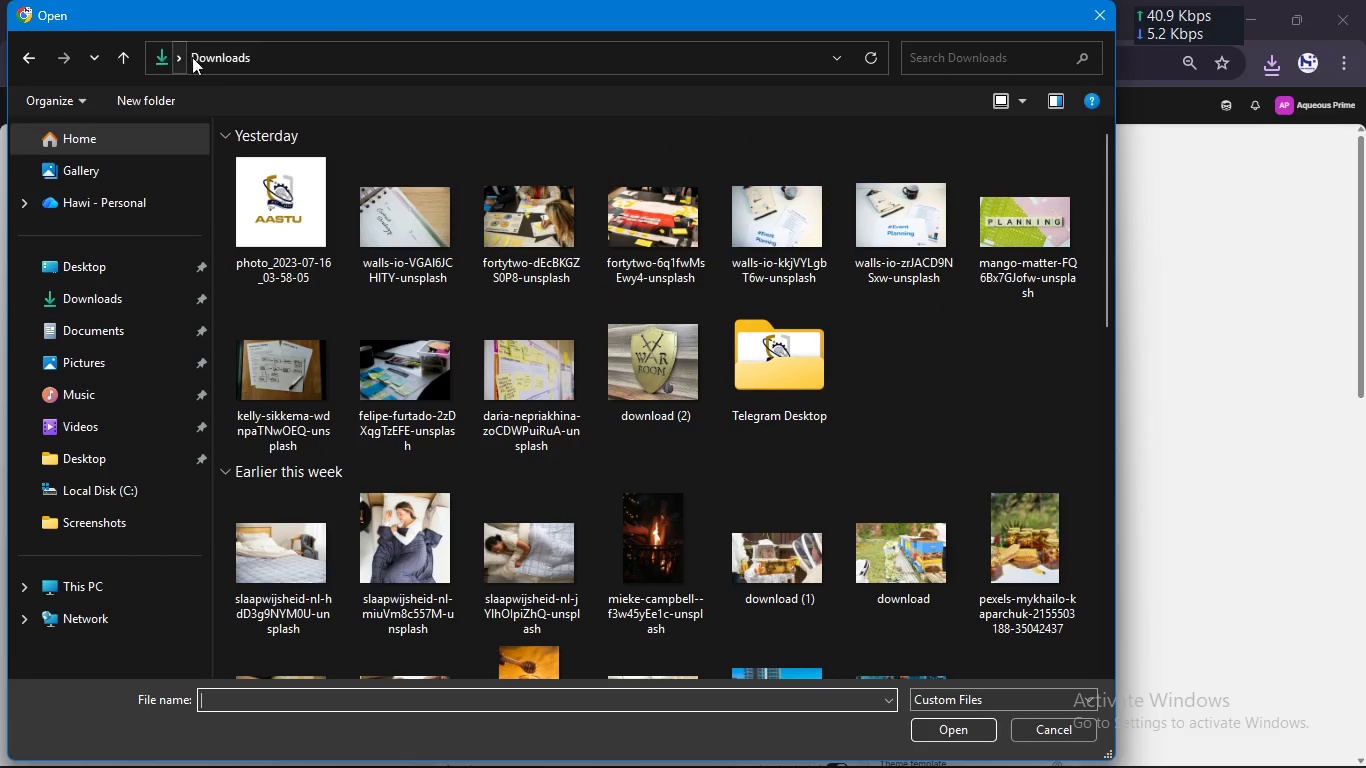 
left_click([238, 128])
 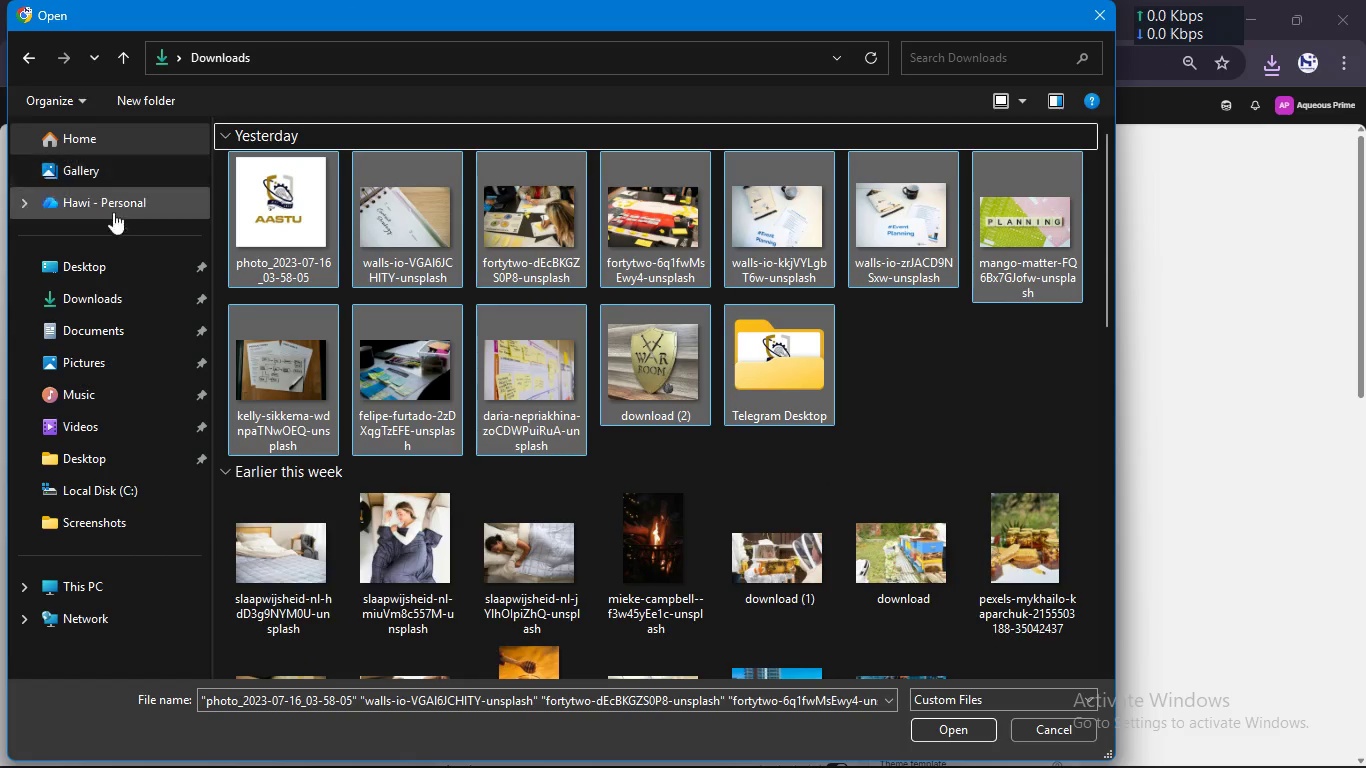 
mouse_move([123, 284])
 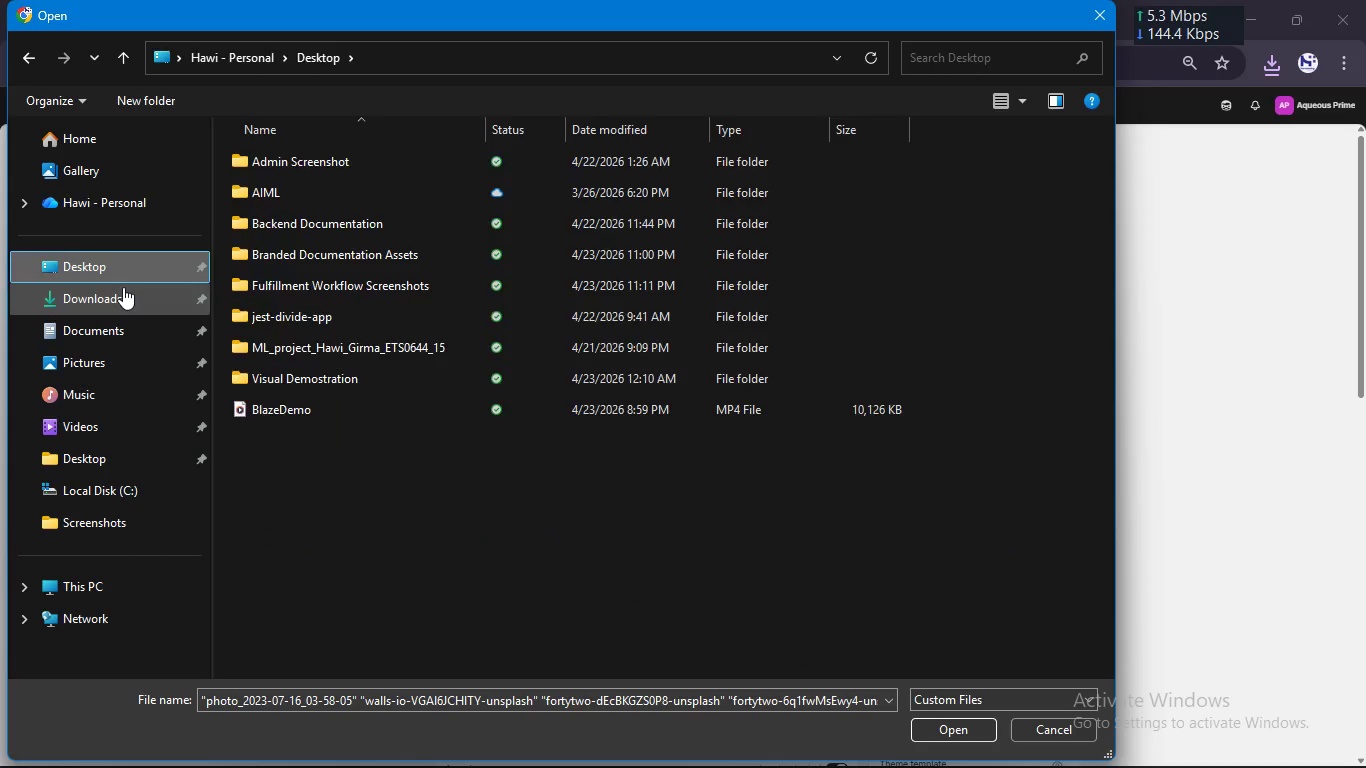 
left_click([123, 287])
 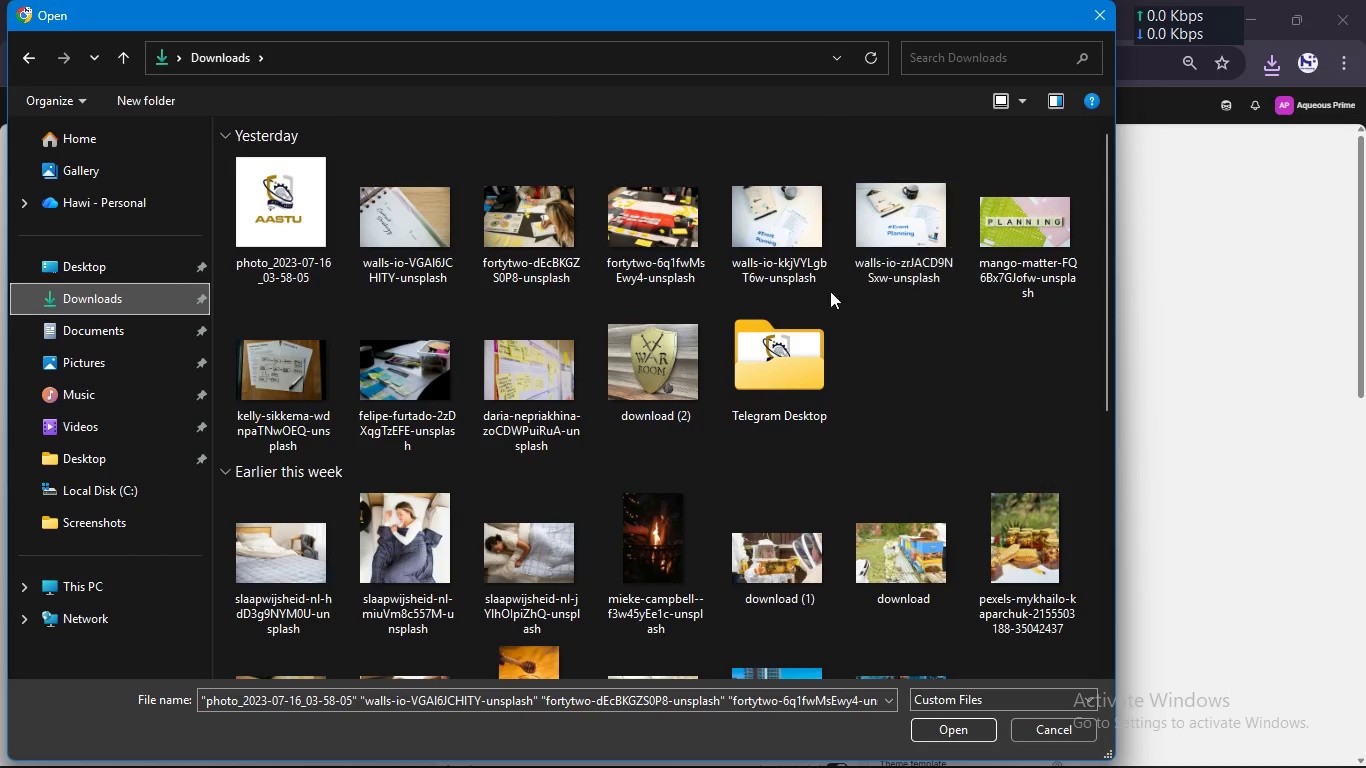 
scroll: coordinate [778, 309], scroll_direction: down, amount: 3.0
 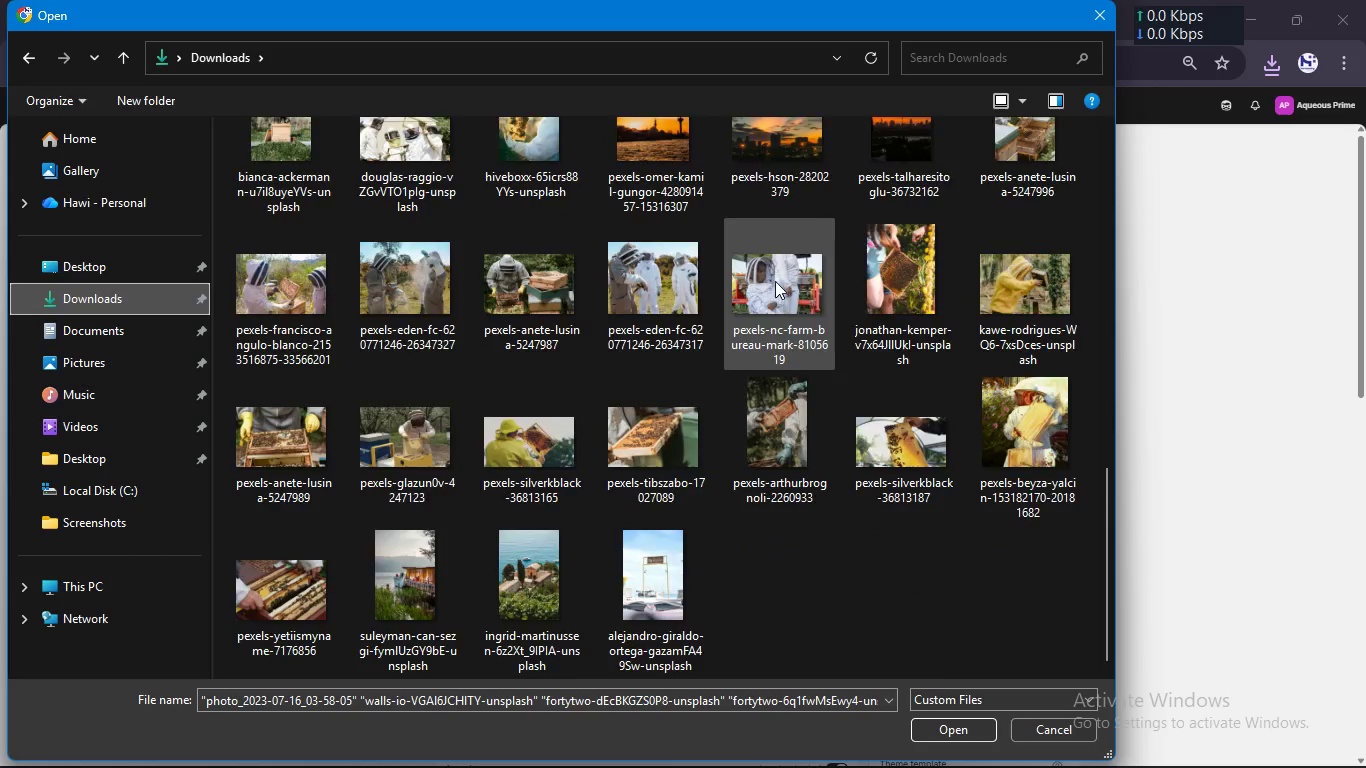 
scroll: coordinate [775, 281], scroll_direction: up, amount: 1.0
 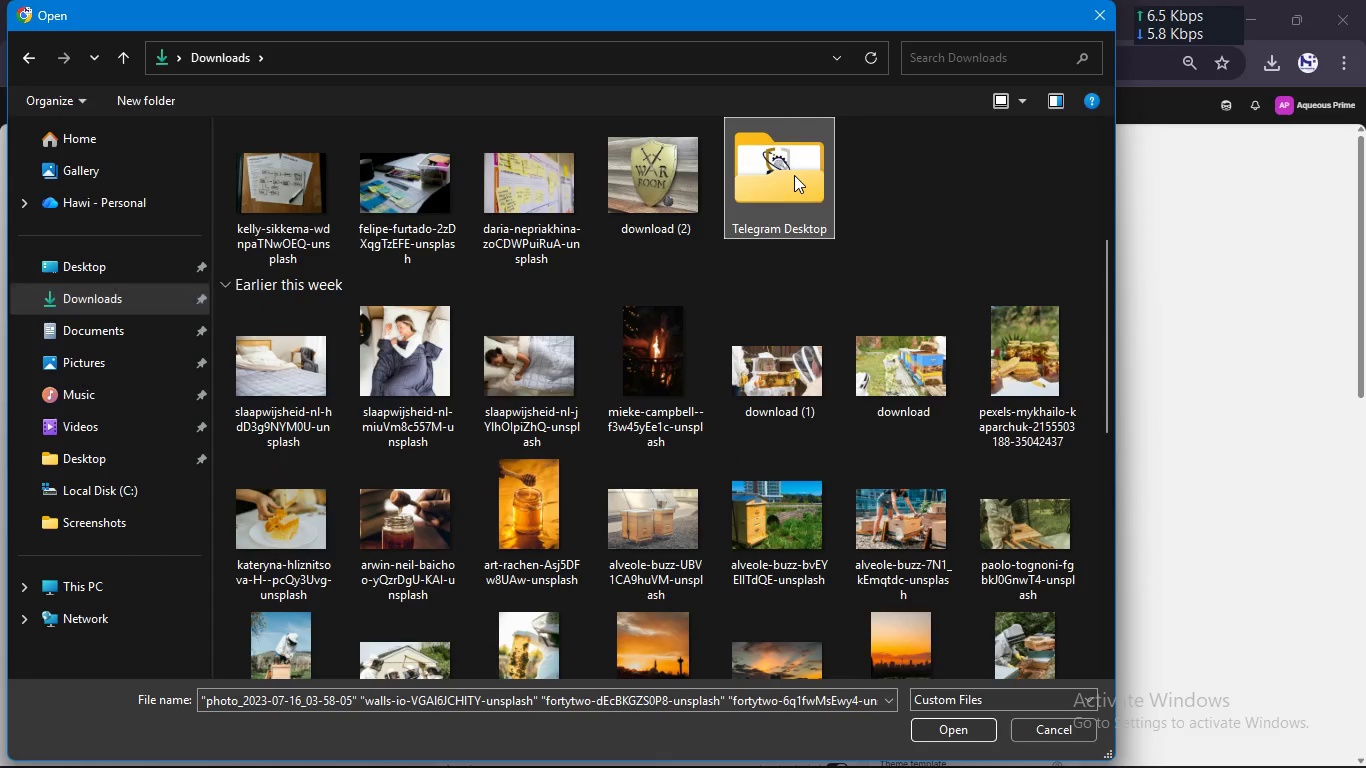 
double_click([794, 175])
 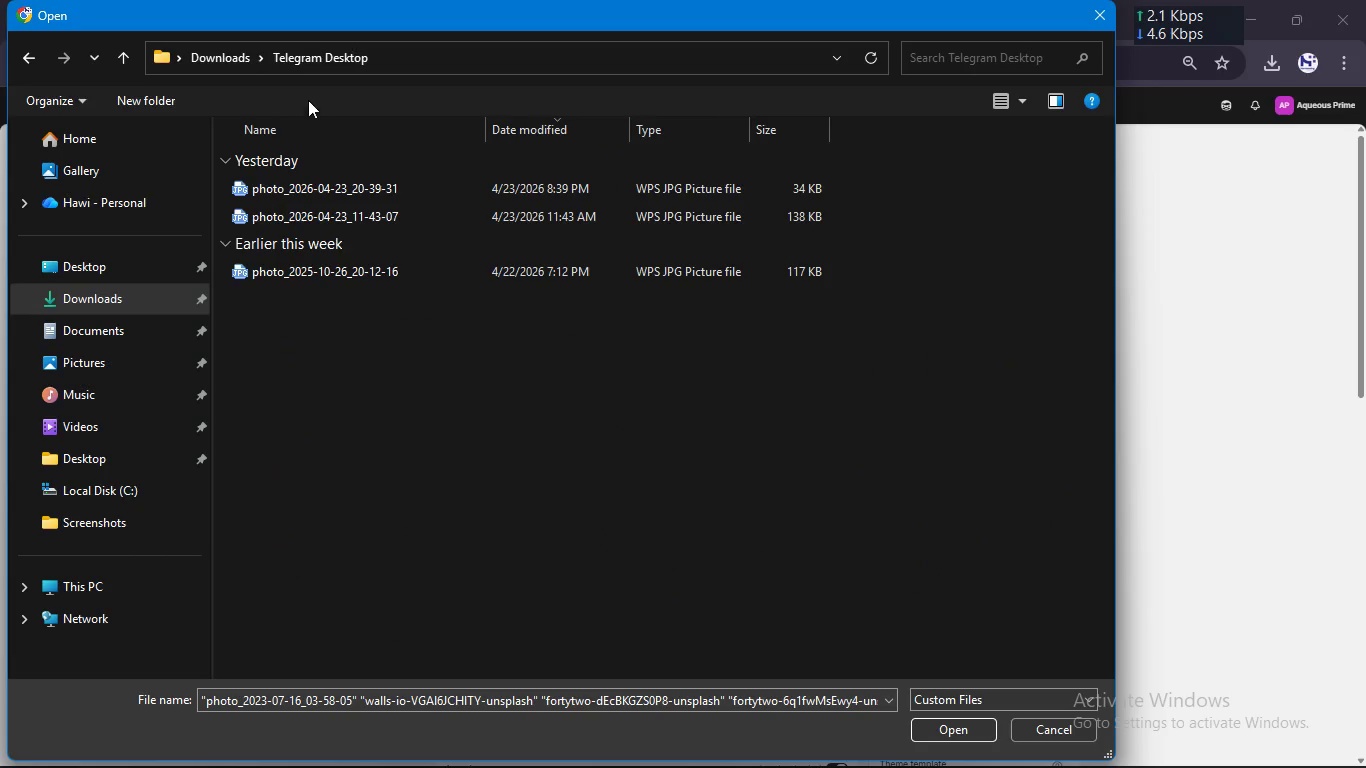 
mouse_move([283, 45])
 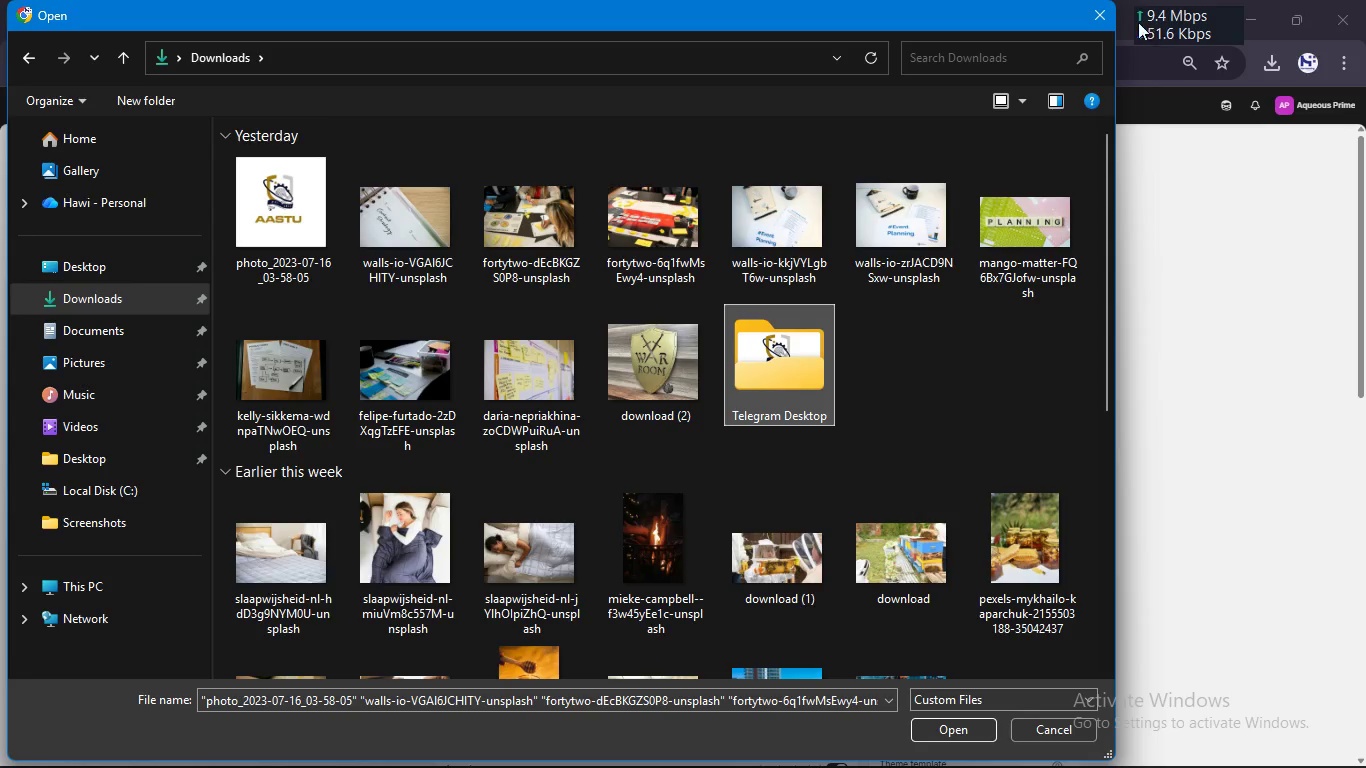 
left_click([1088, 25])
 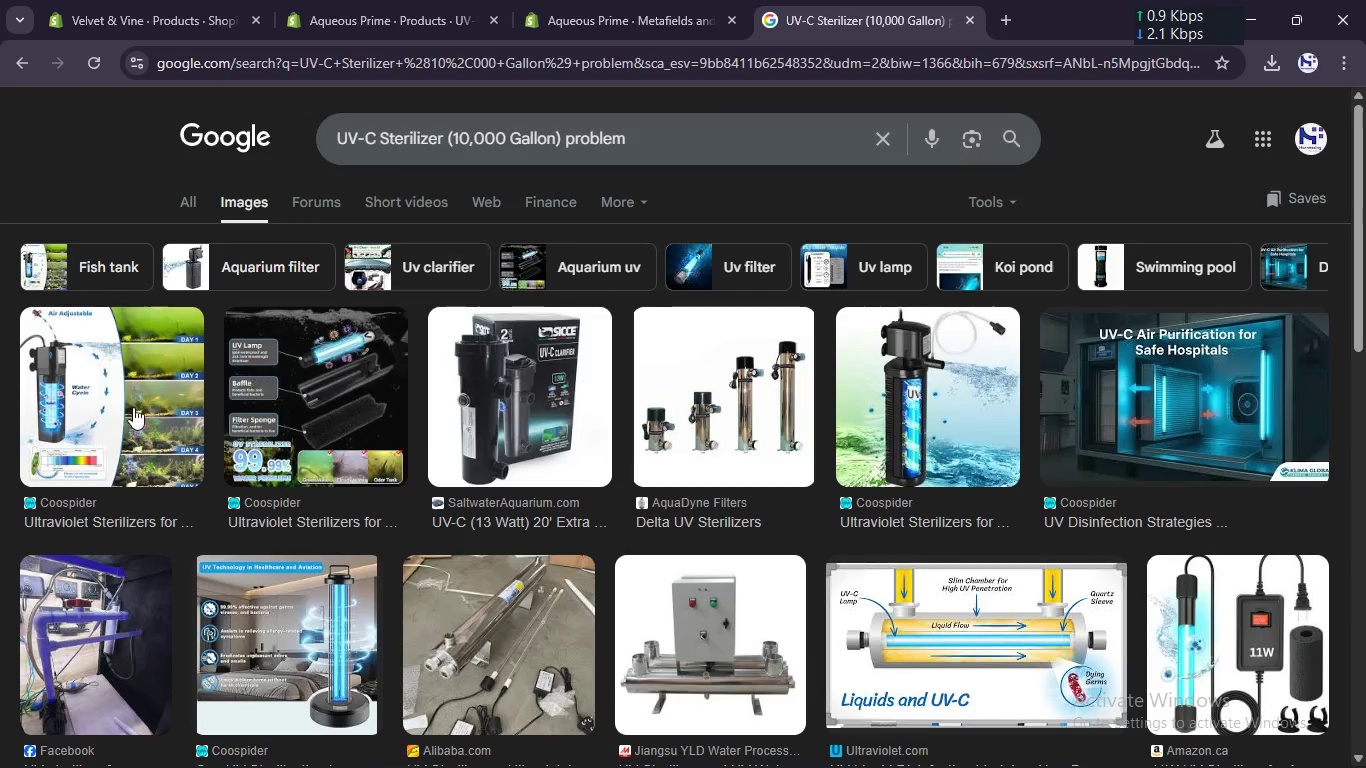 
right_click([127, 411])
 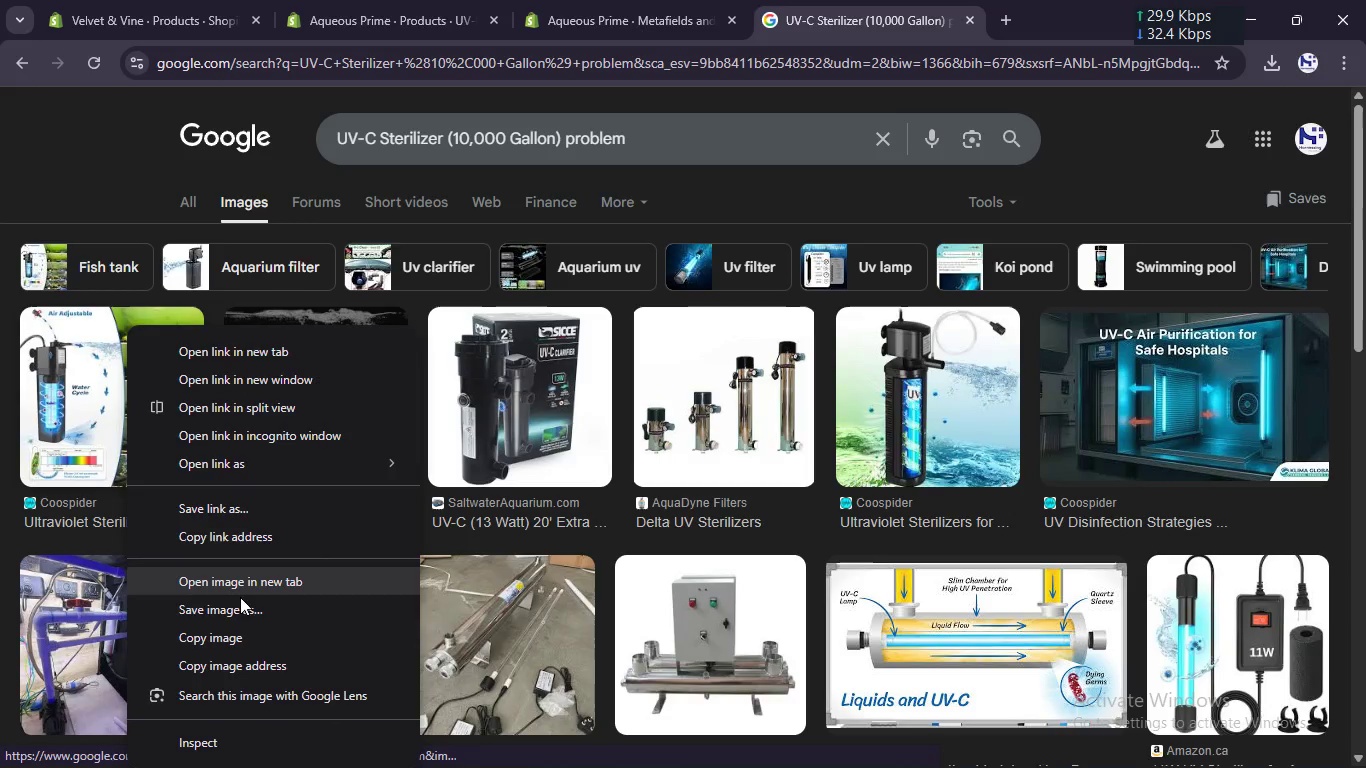 
left_click([241, 613])
 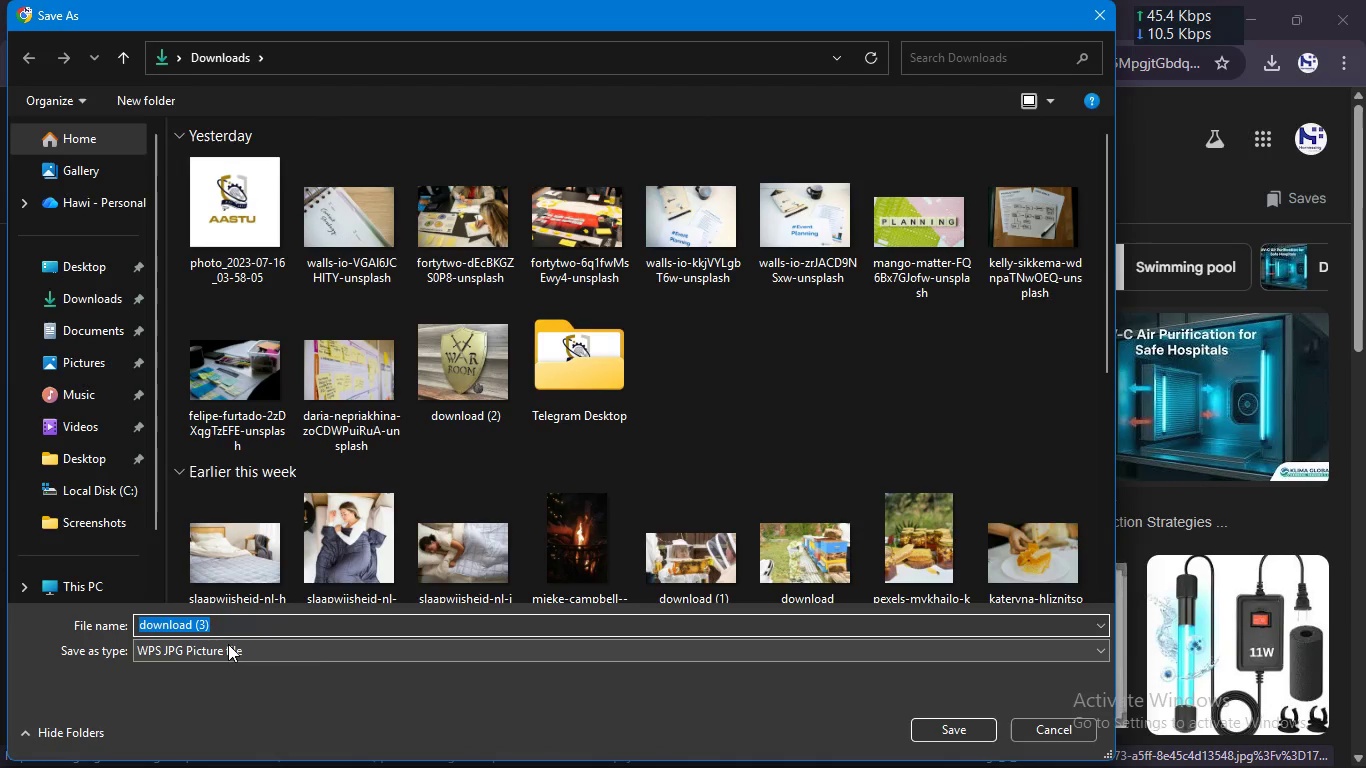 
scroll: coordinate [222, 646], scroll_direction: up, amount: 1.0
 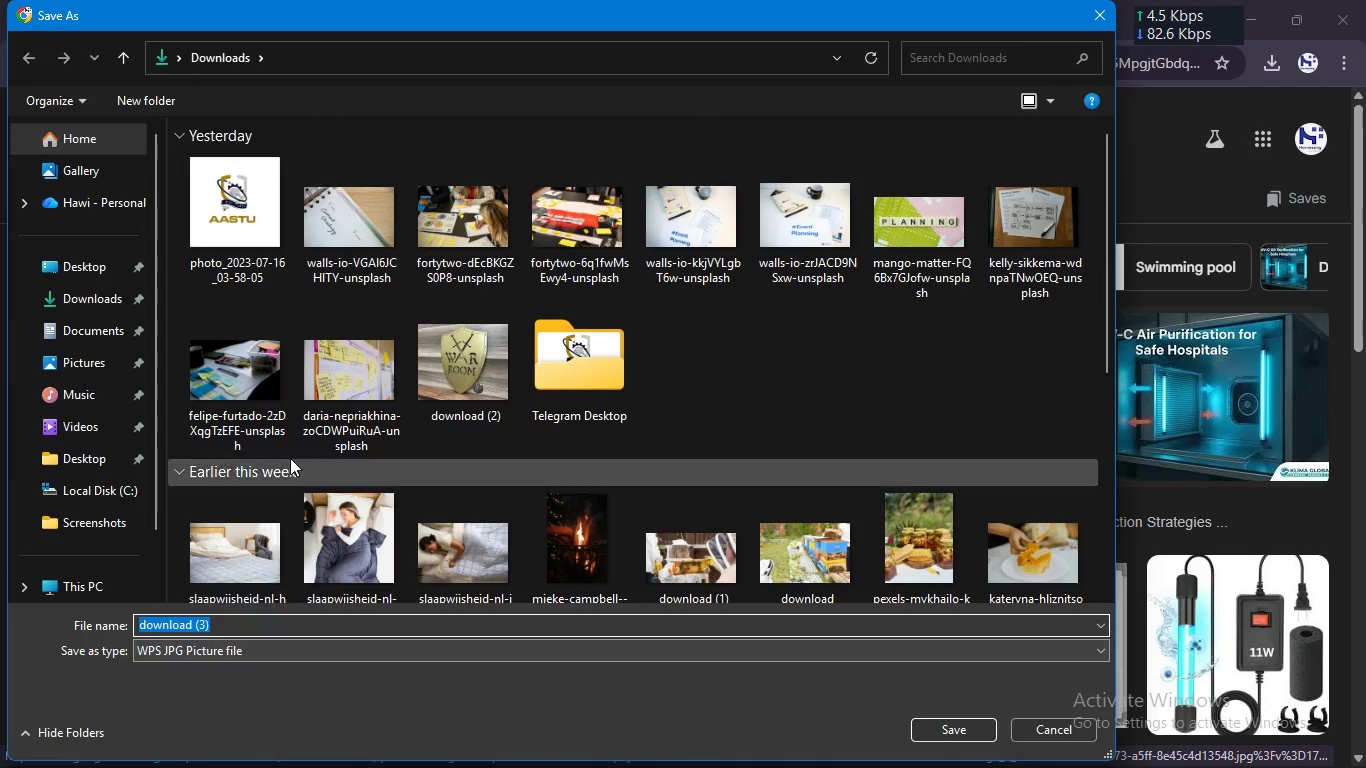 
scroll: coordinate [293, 443], scroll_direction: down, amount: 13.0
 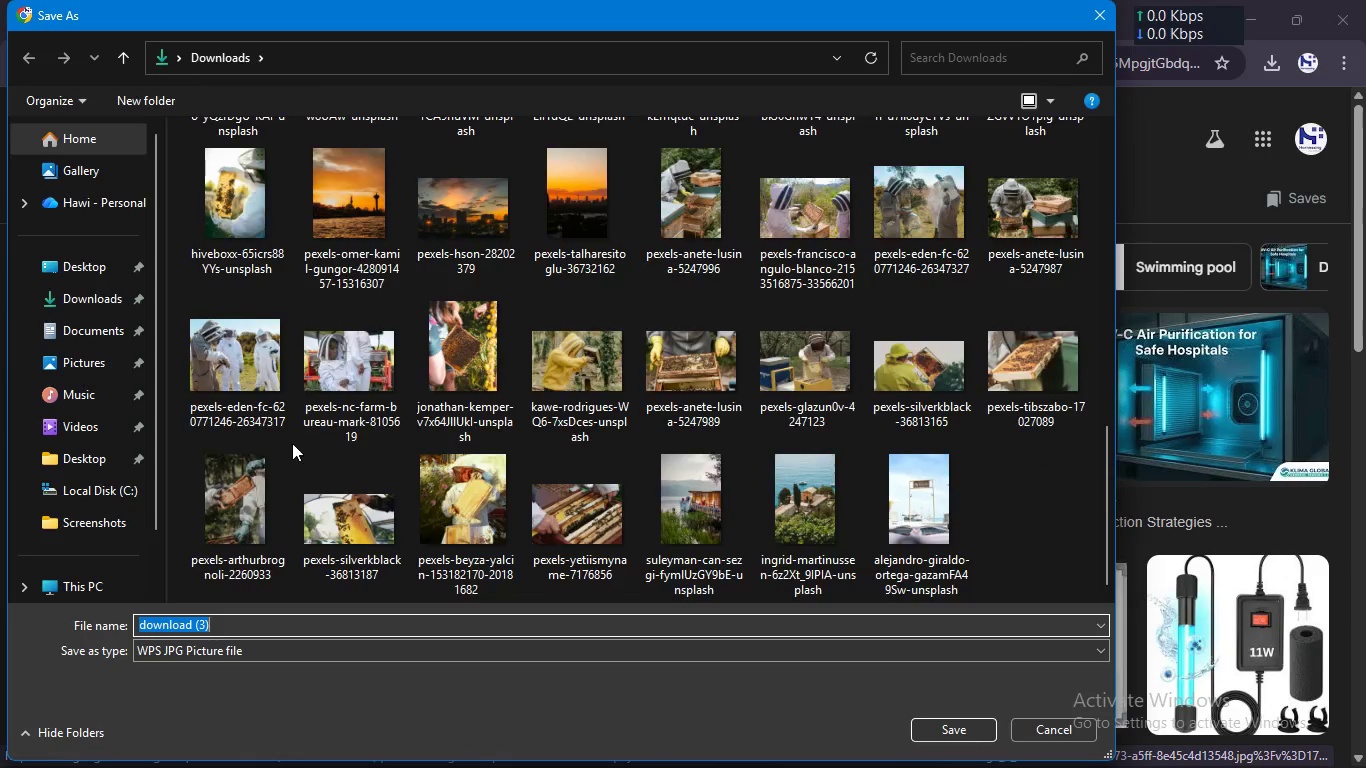 
scroll: coordinate [290, 443], scroll_direction: up, amount: 4.0
 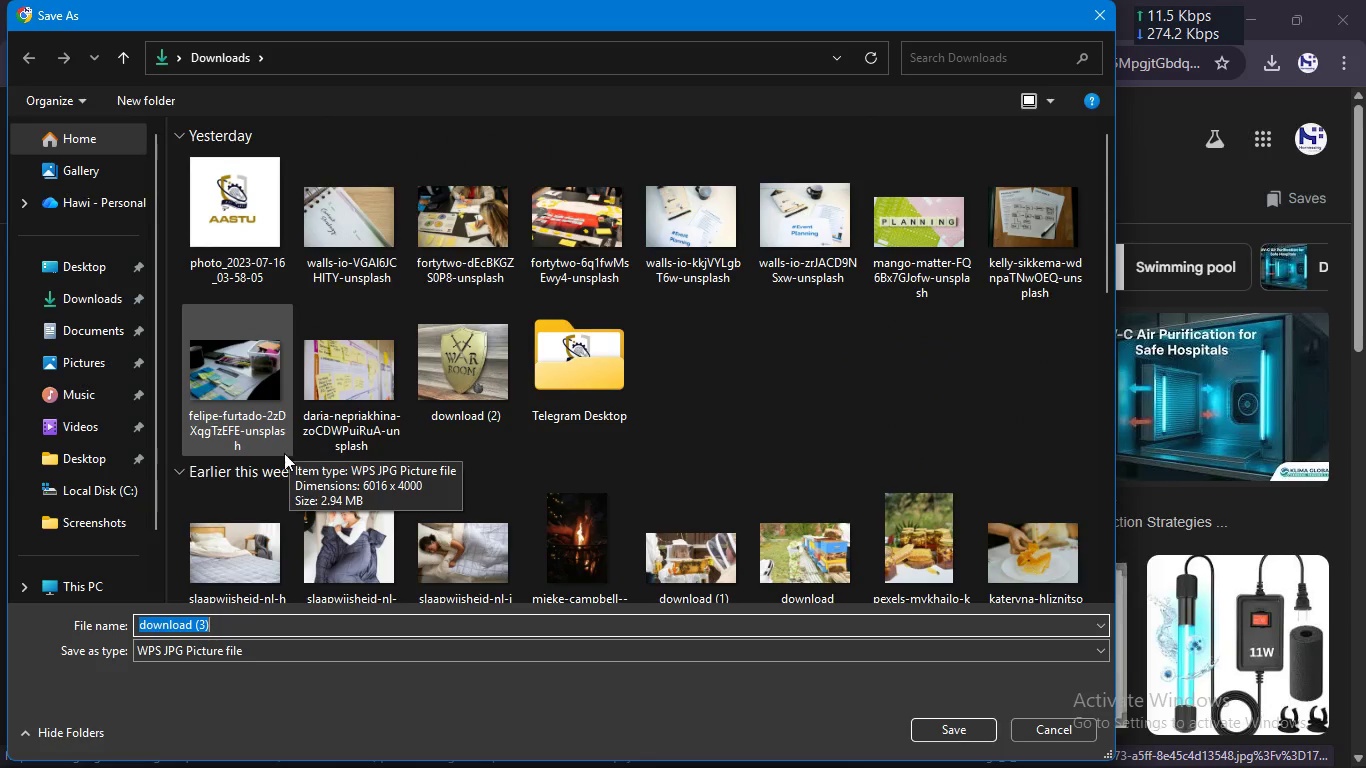 
key(Enter)
 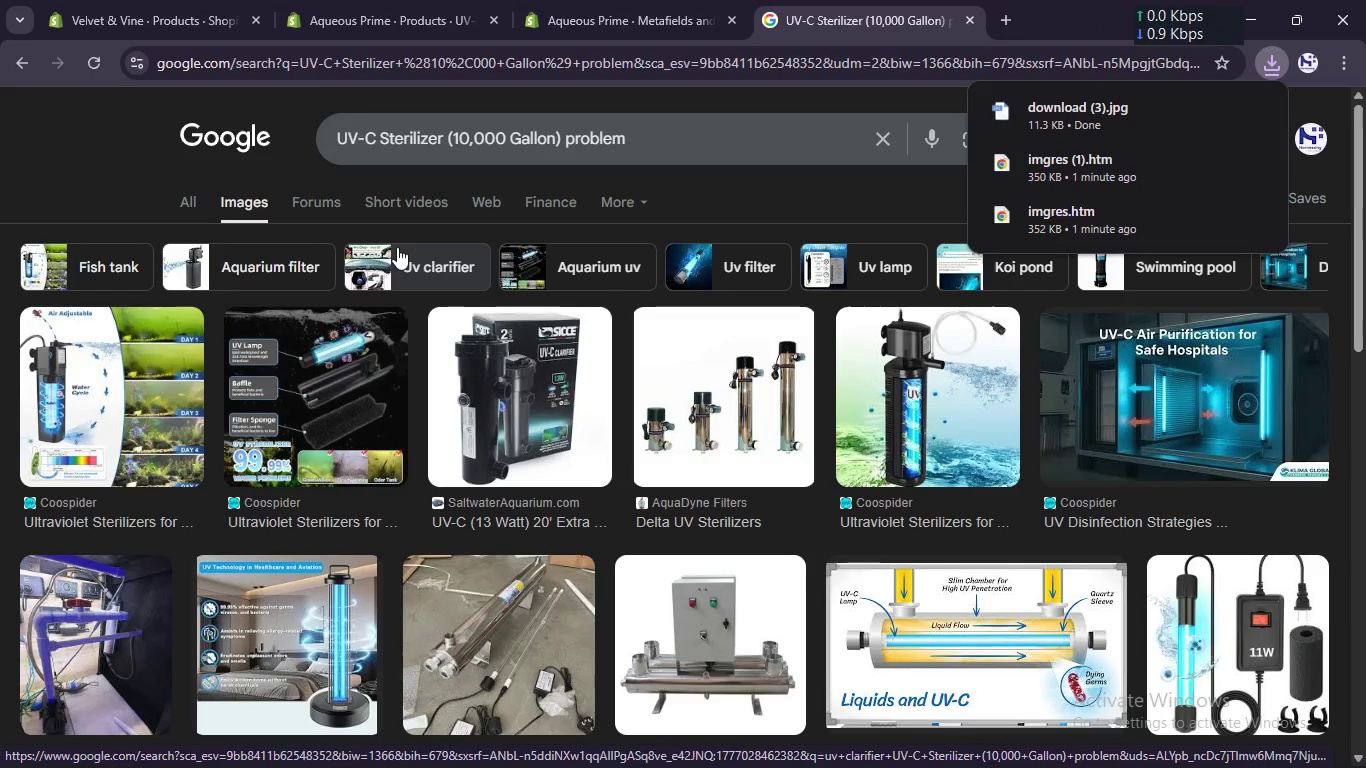 
scroll: coordinate [388, 247], scroll_direction: none, amount: 0.0
 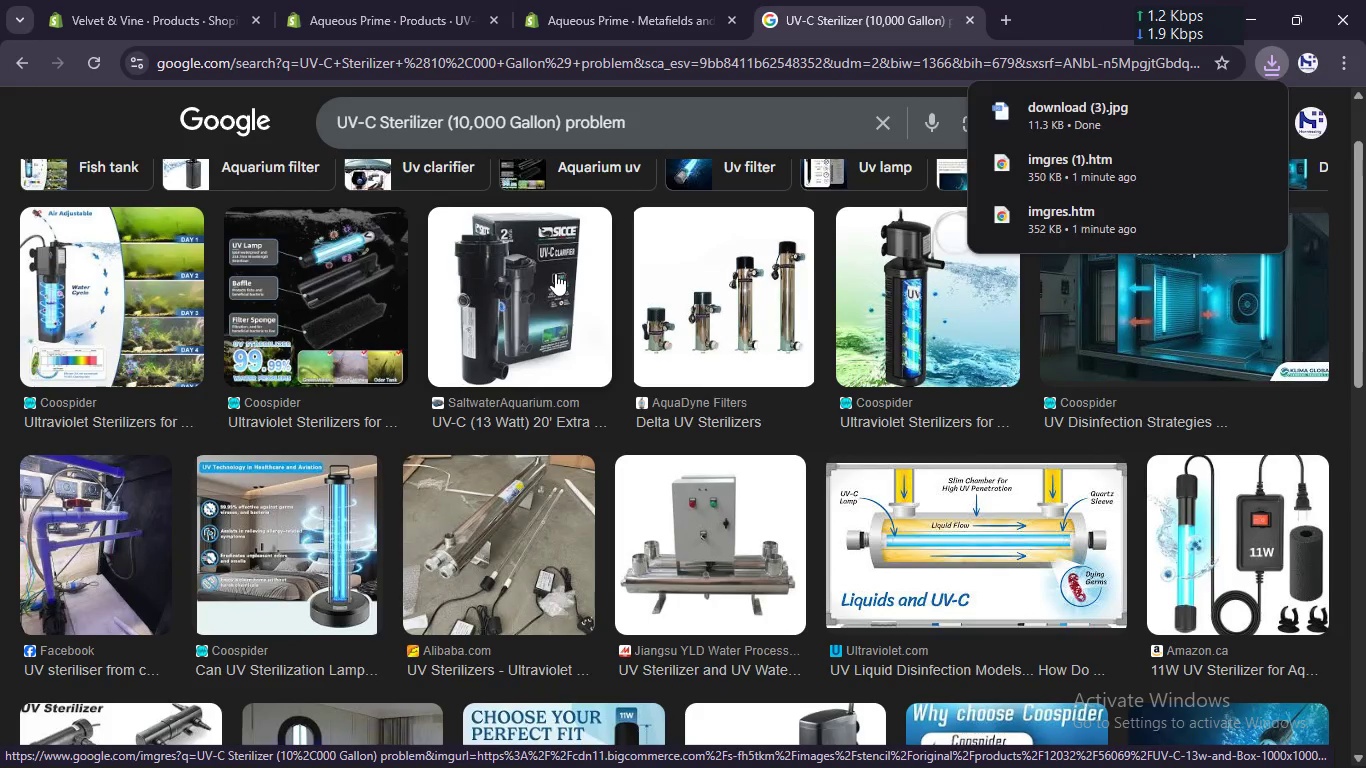 
right_click([555, 273])
 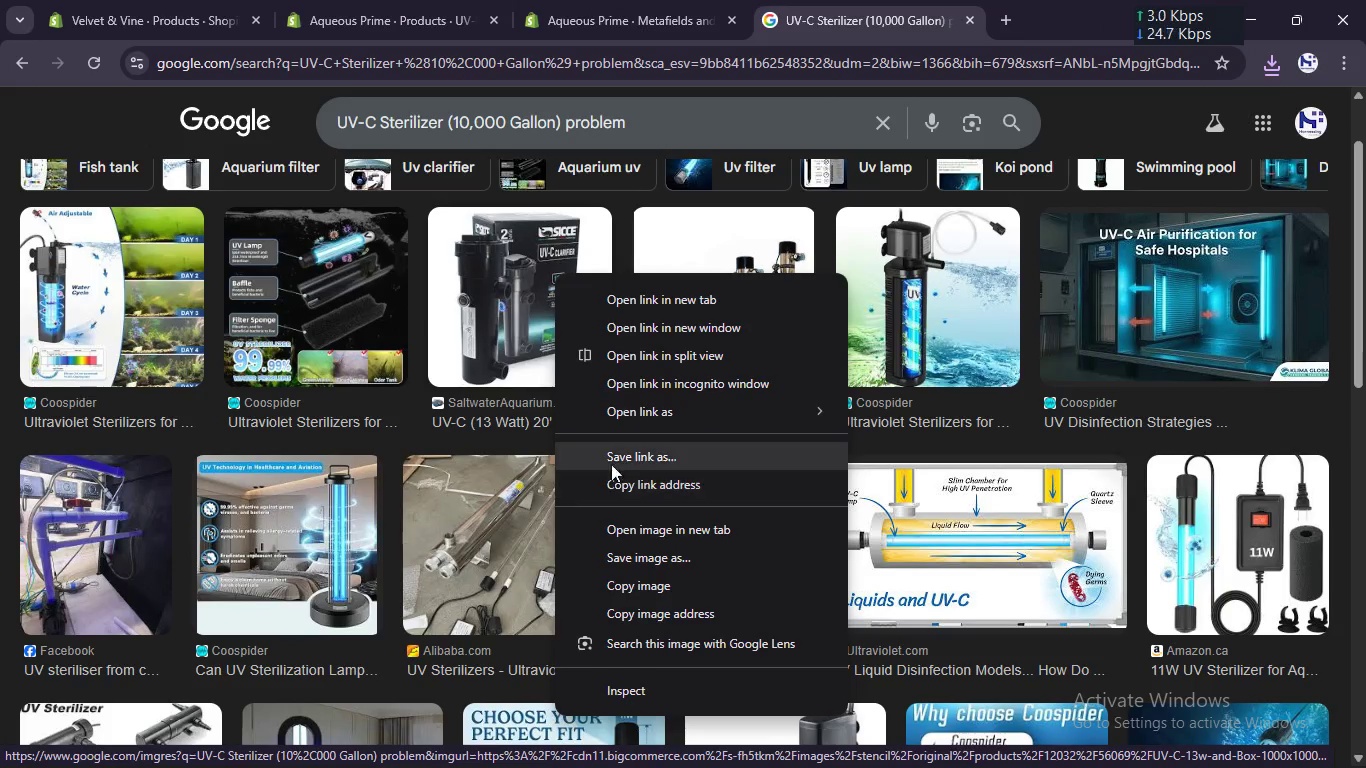 
left_click([611, 454])
 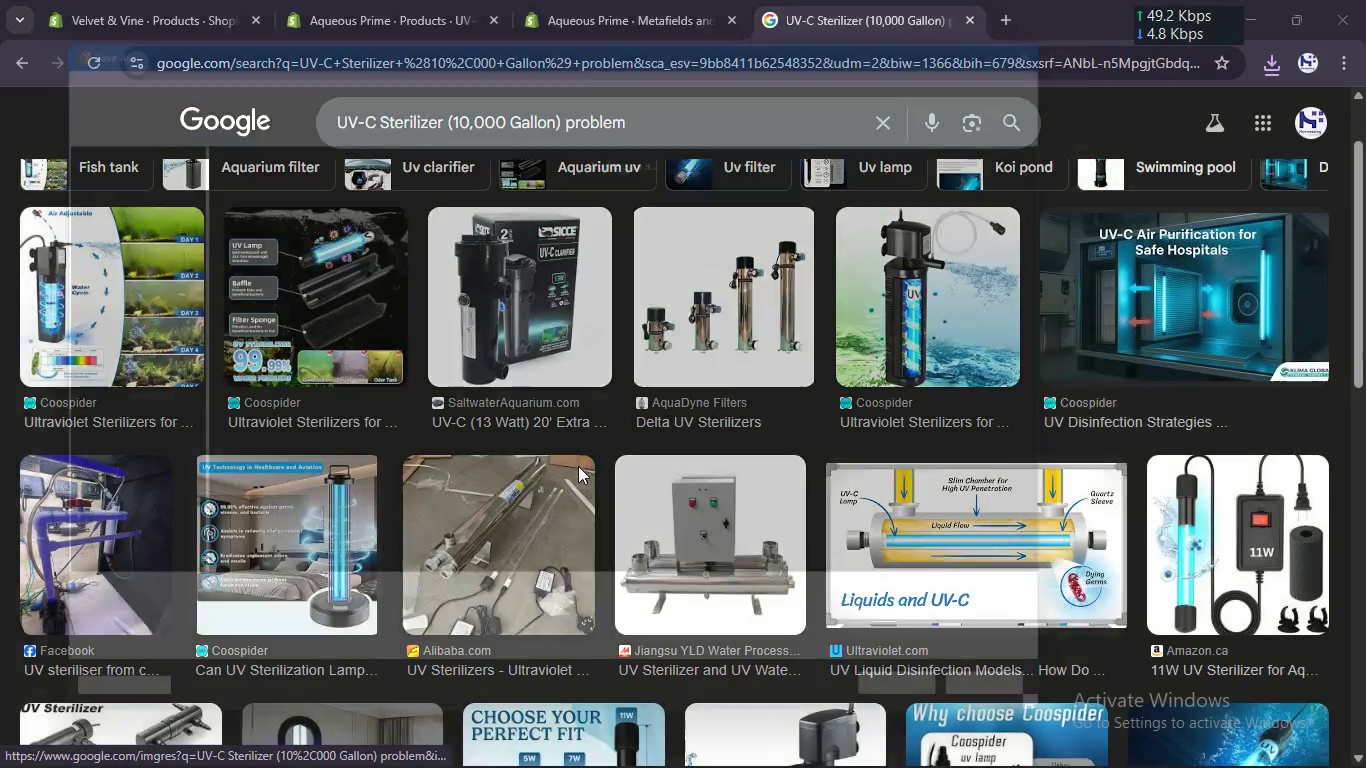 
key(Enter)
 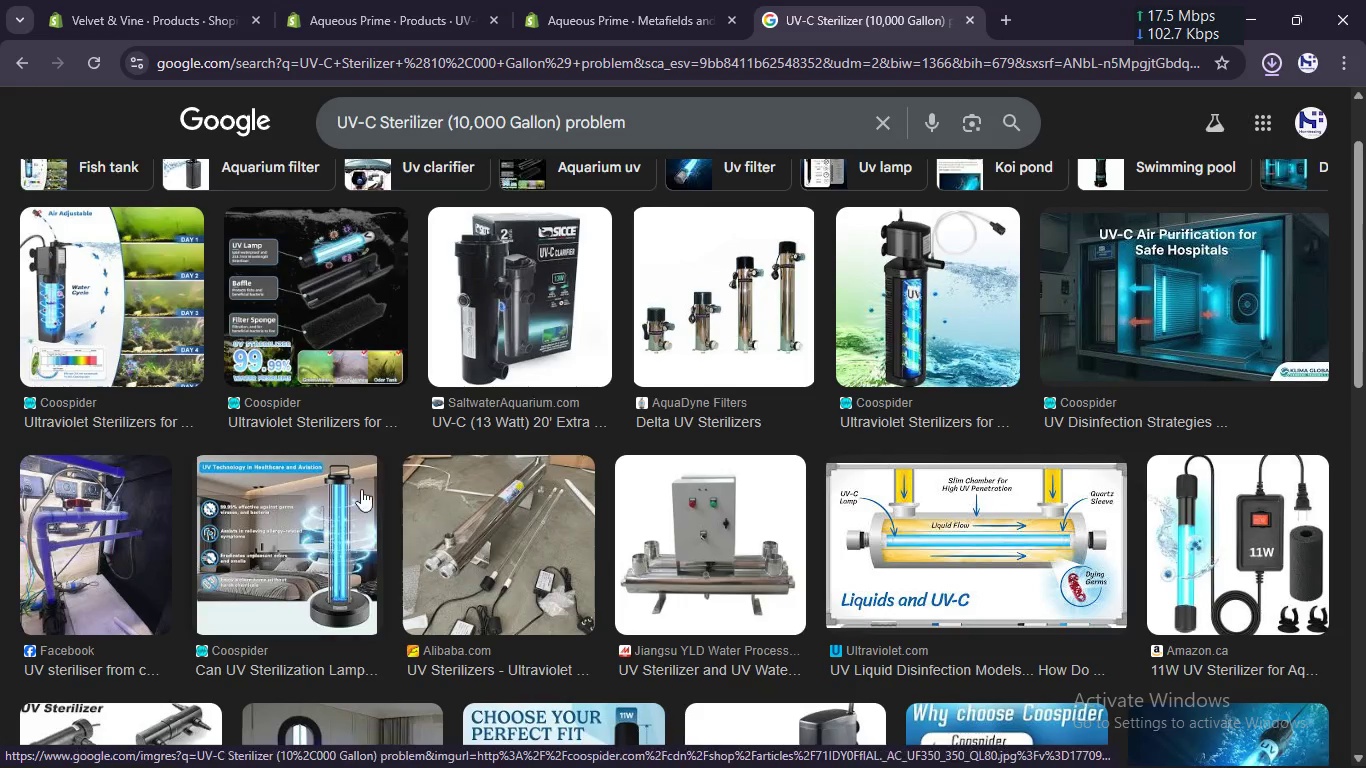 
right_click([314, 566])
 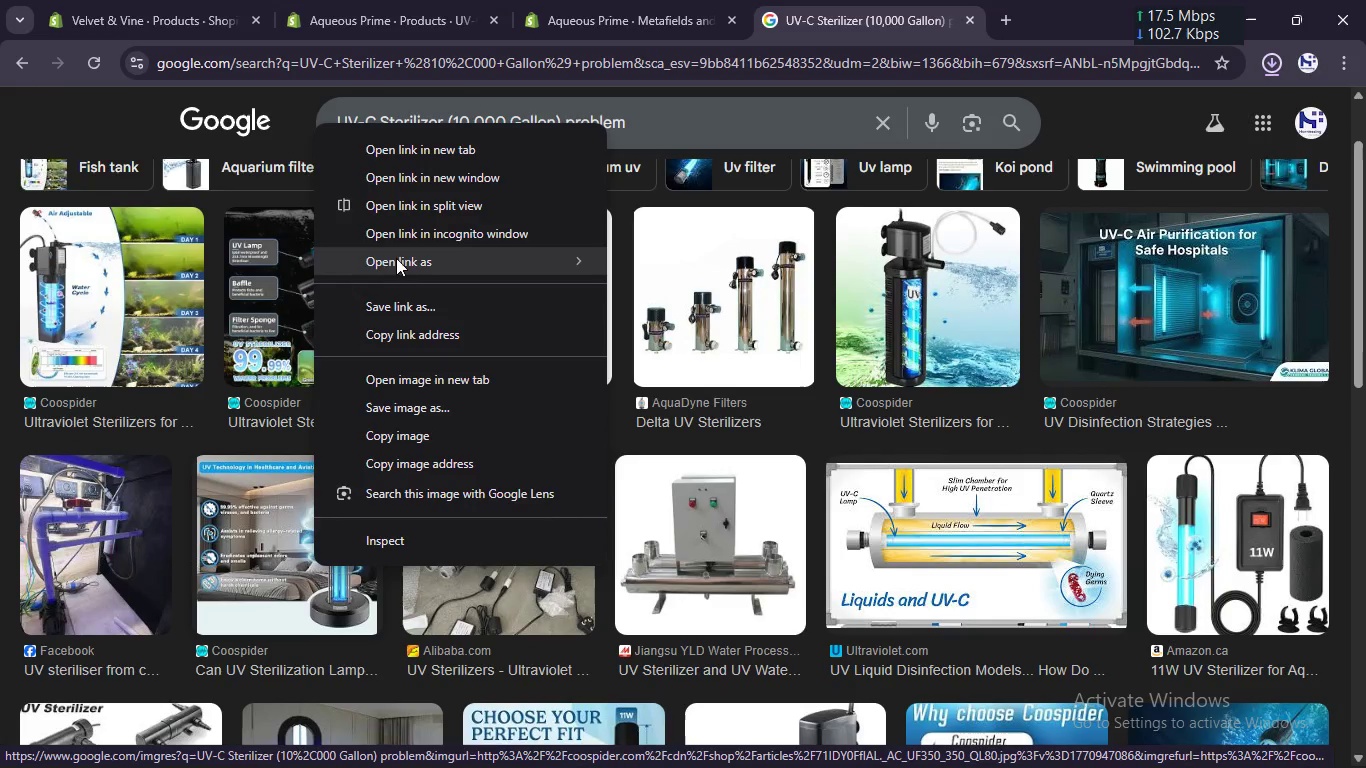 
mouse_move([361, 421])
 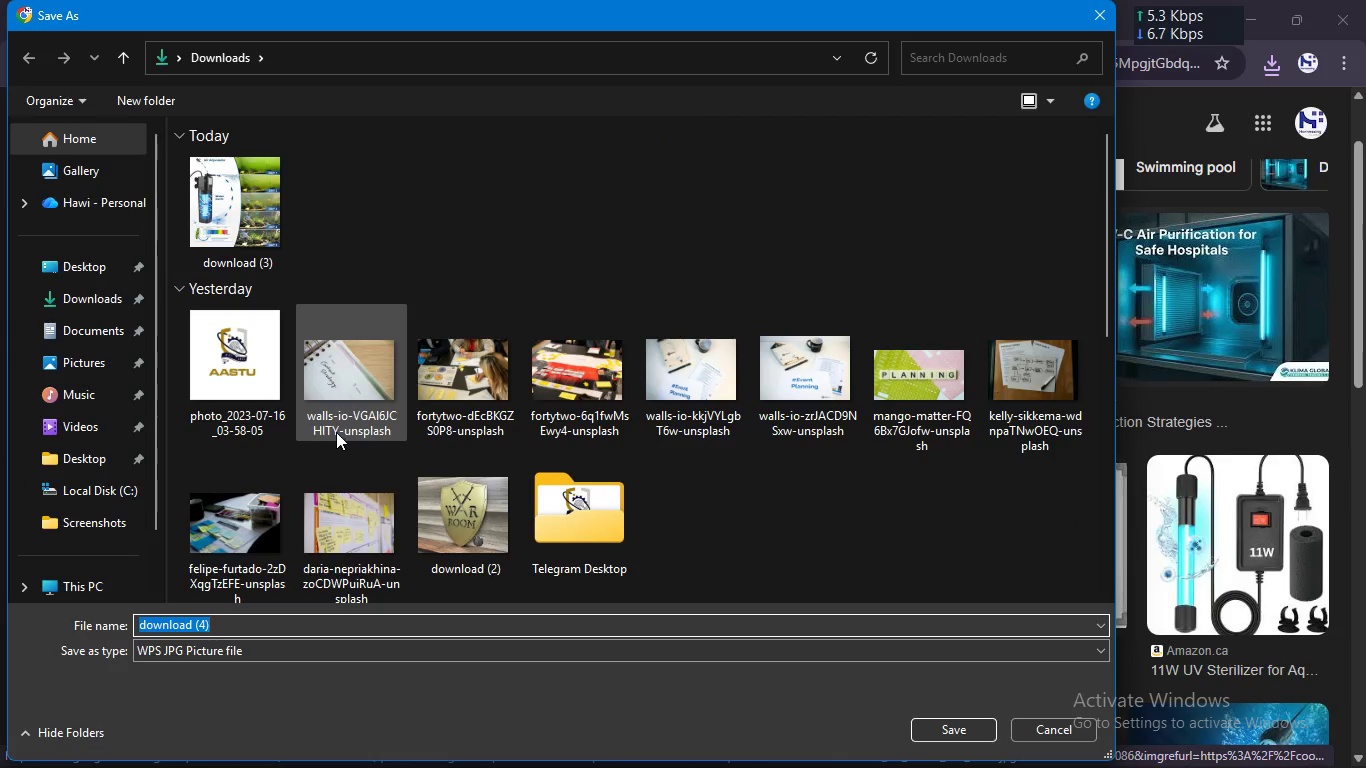 
key(Enter)
 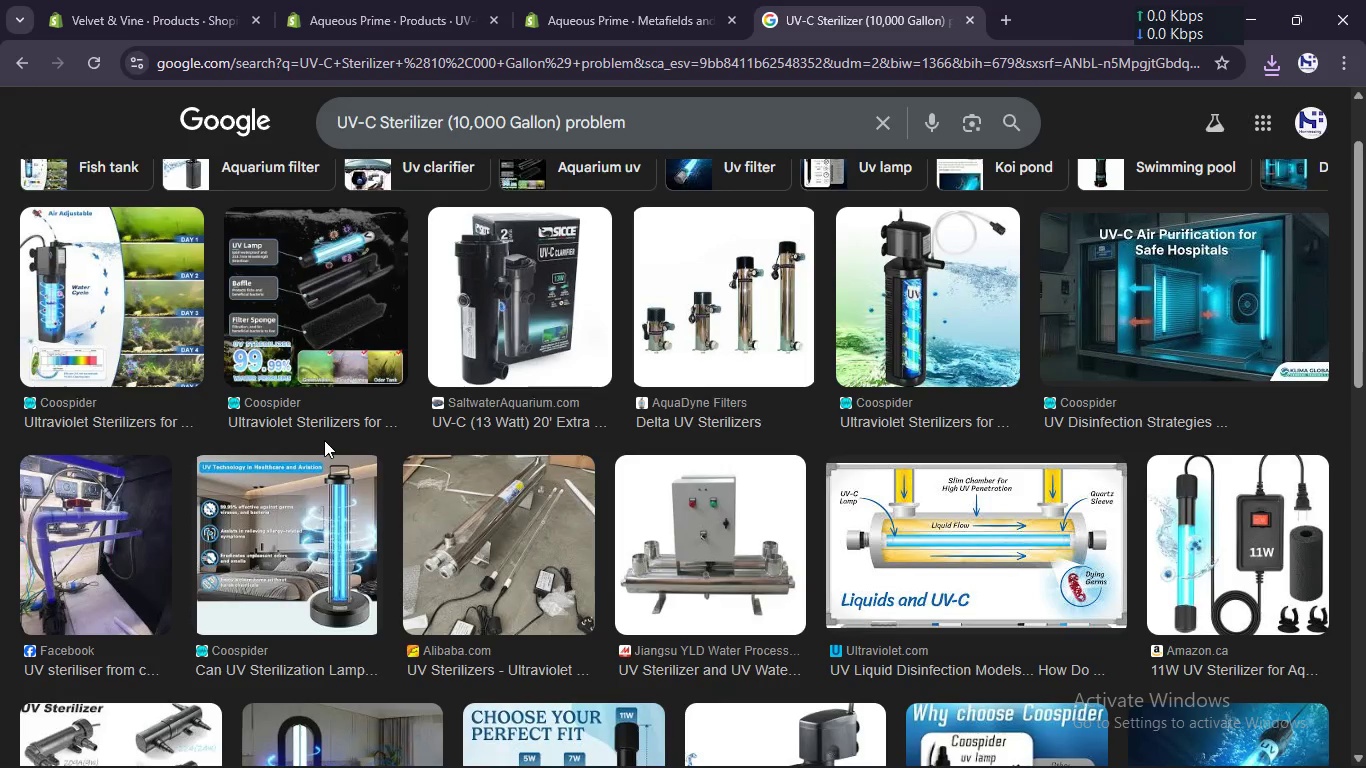 
scroll: coordinate [323, 439], scroll_direction: none, amount: 0.0
 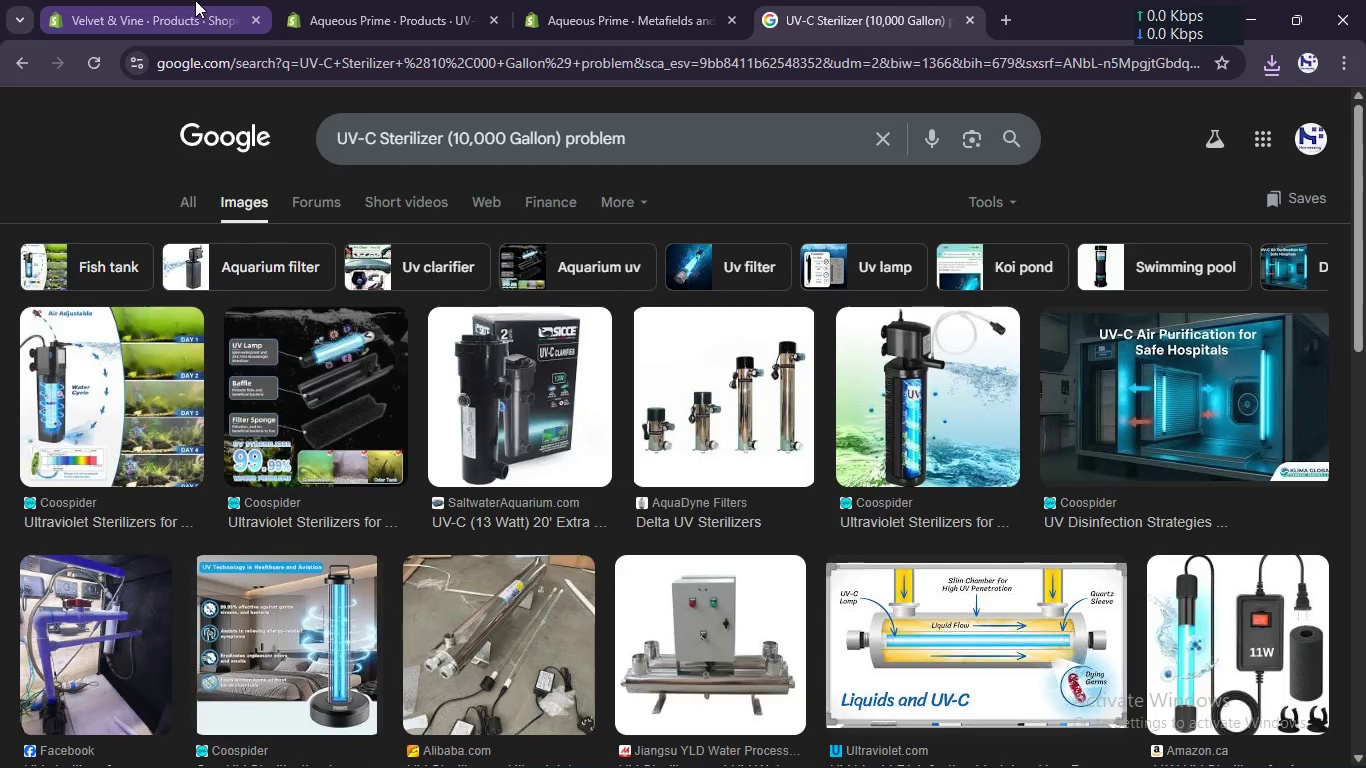 
left_click([195, 0])
 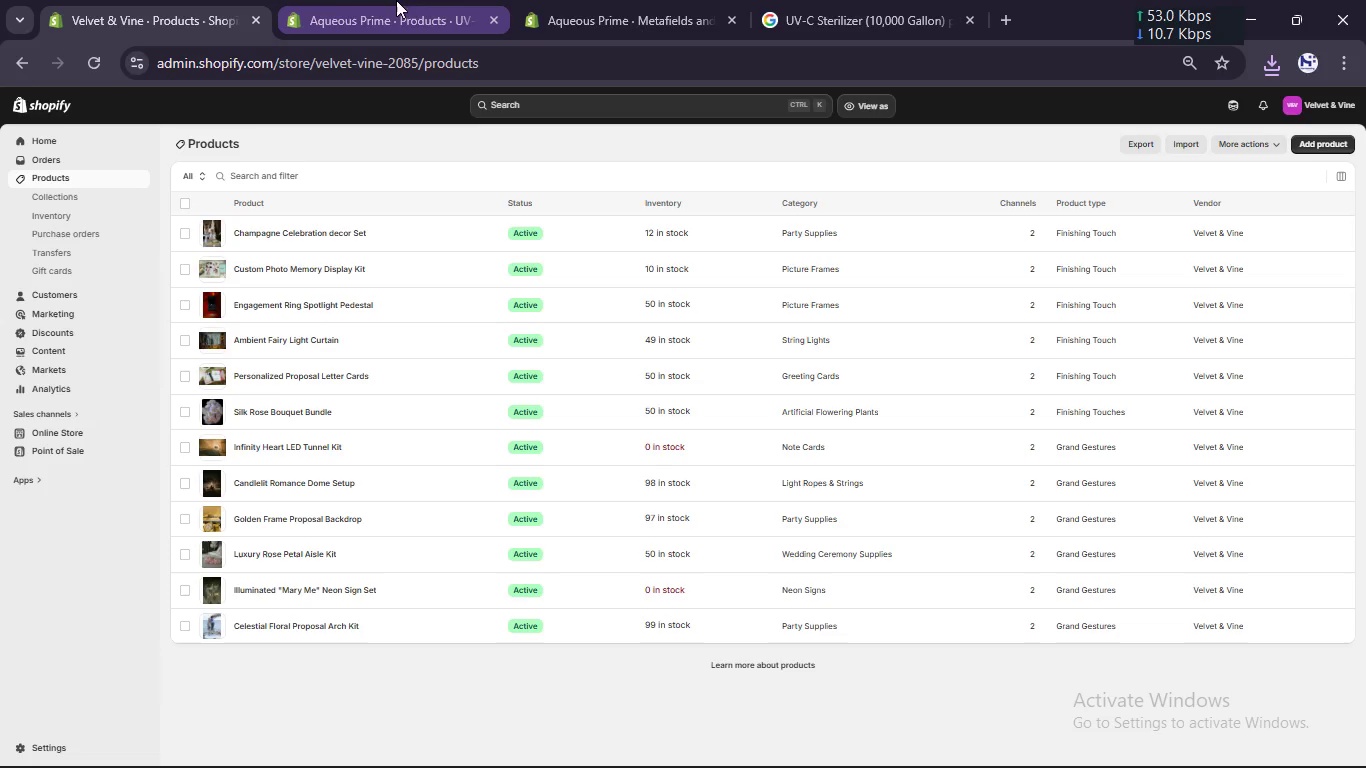 
left_click([329, 0])
 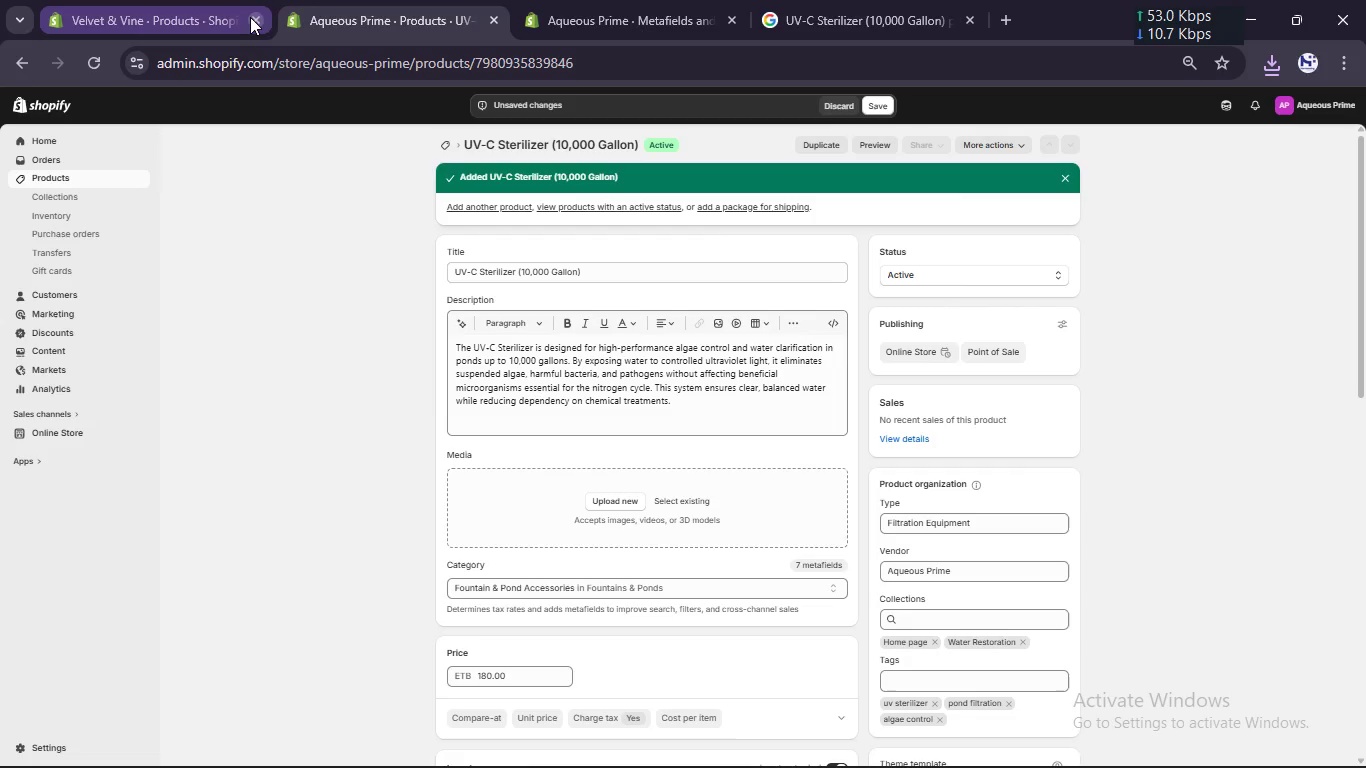 
left_click([250, 15])
 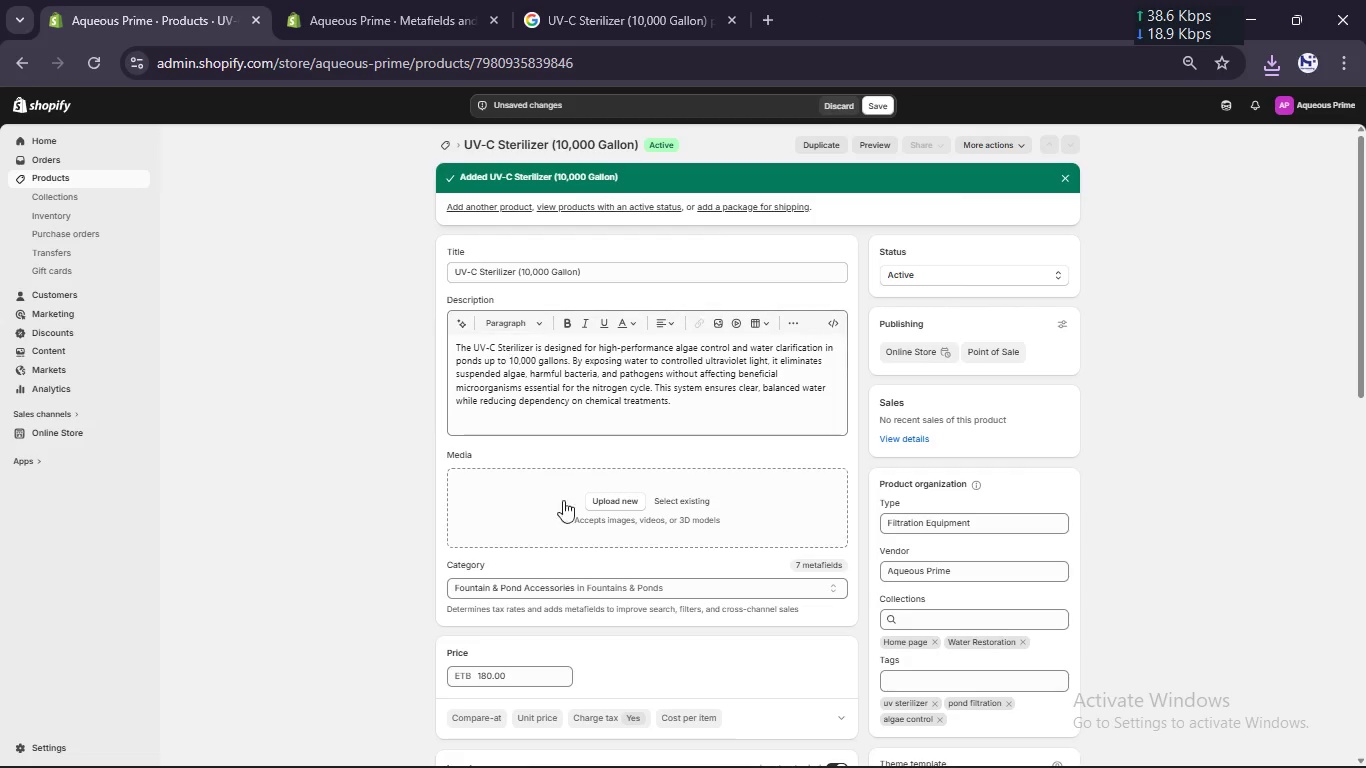 
left_click([619, 501])
 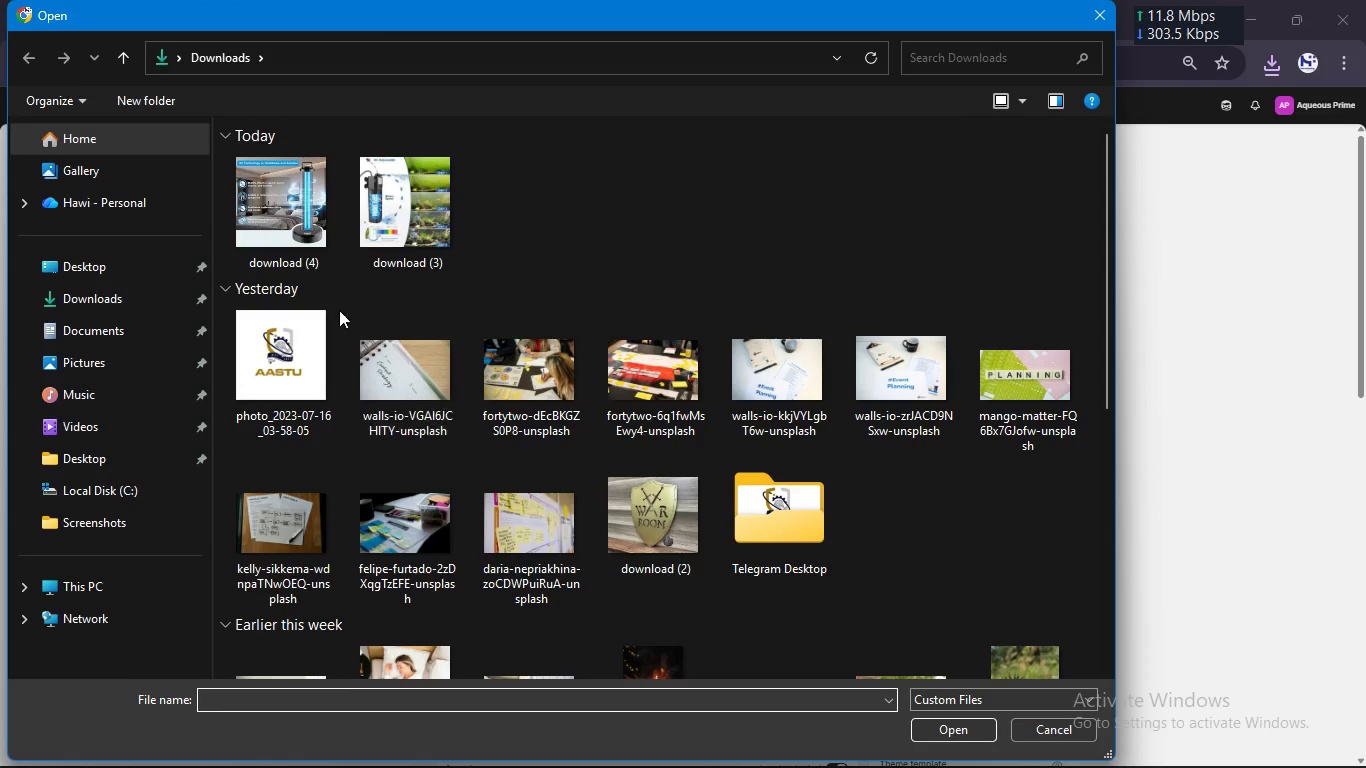 
left_click_drag(start_coordinate=[513, 212], to_coordinate=[279, 206])
 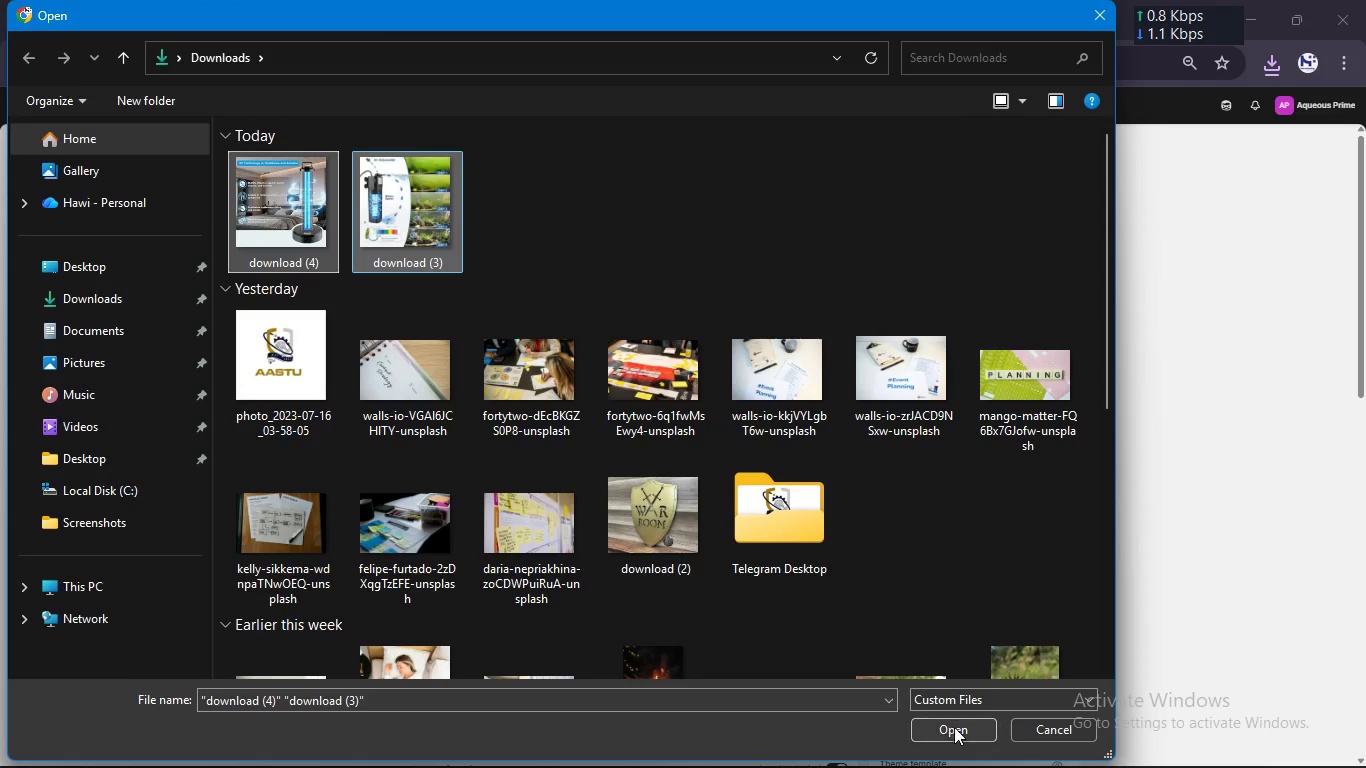 
left_click([976, 726])
 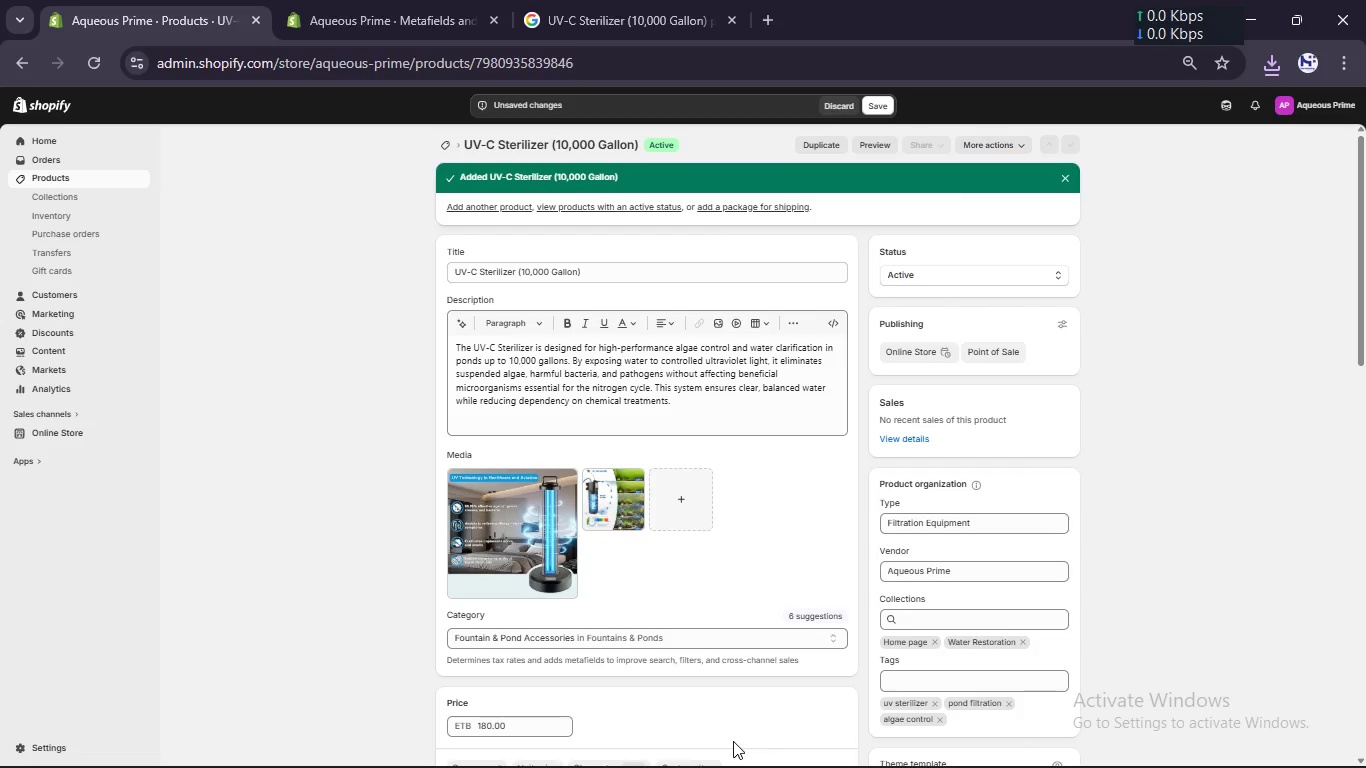 
wait(19.66)
 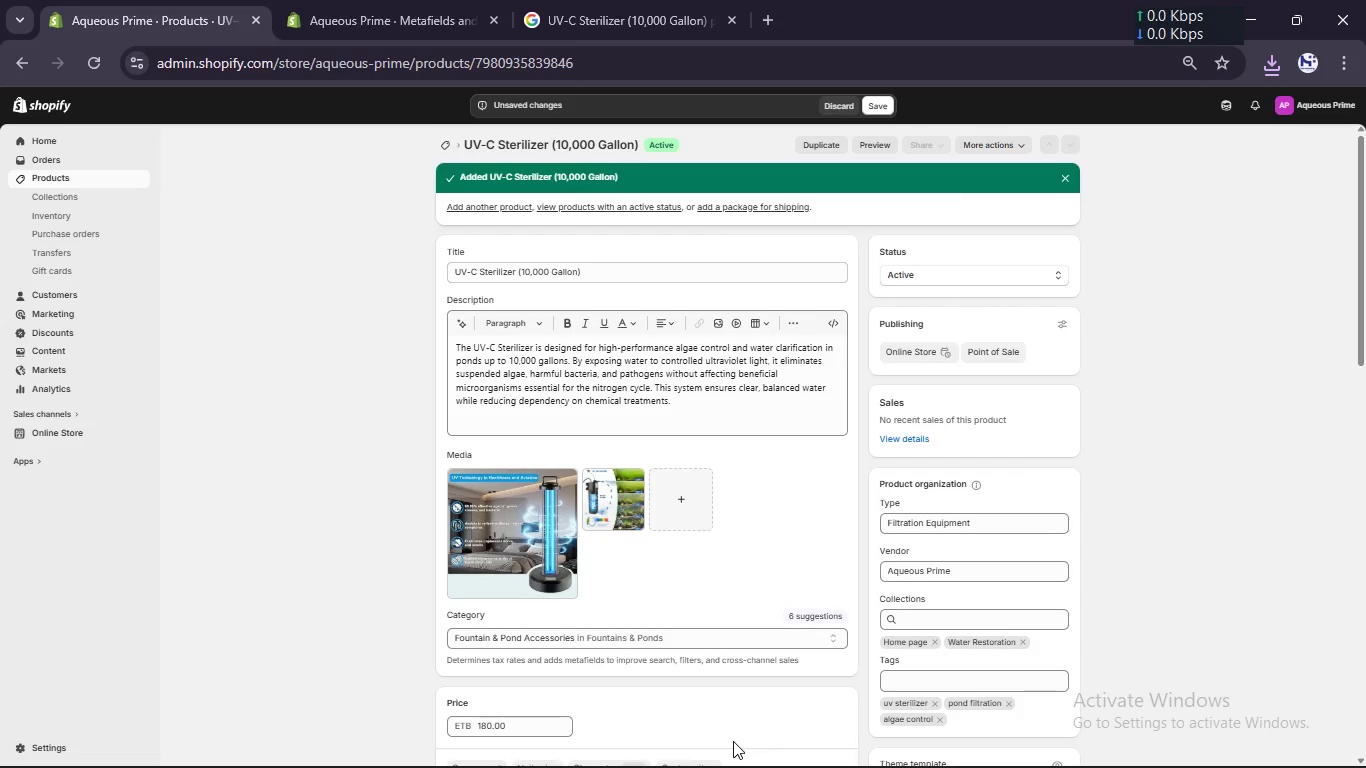 
left_click([482, 528])
 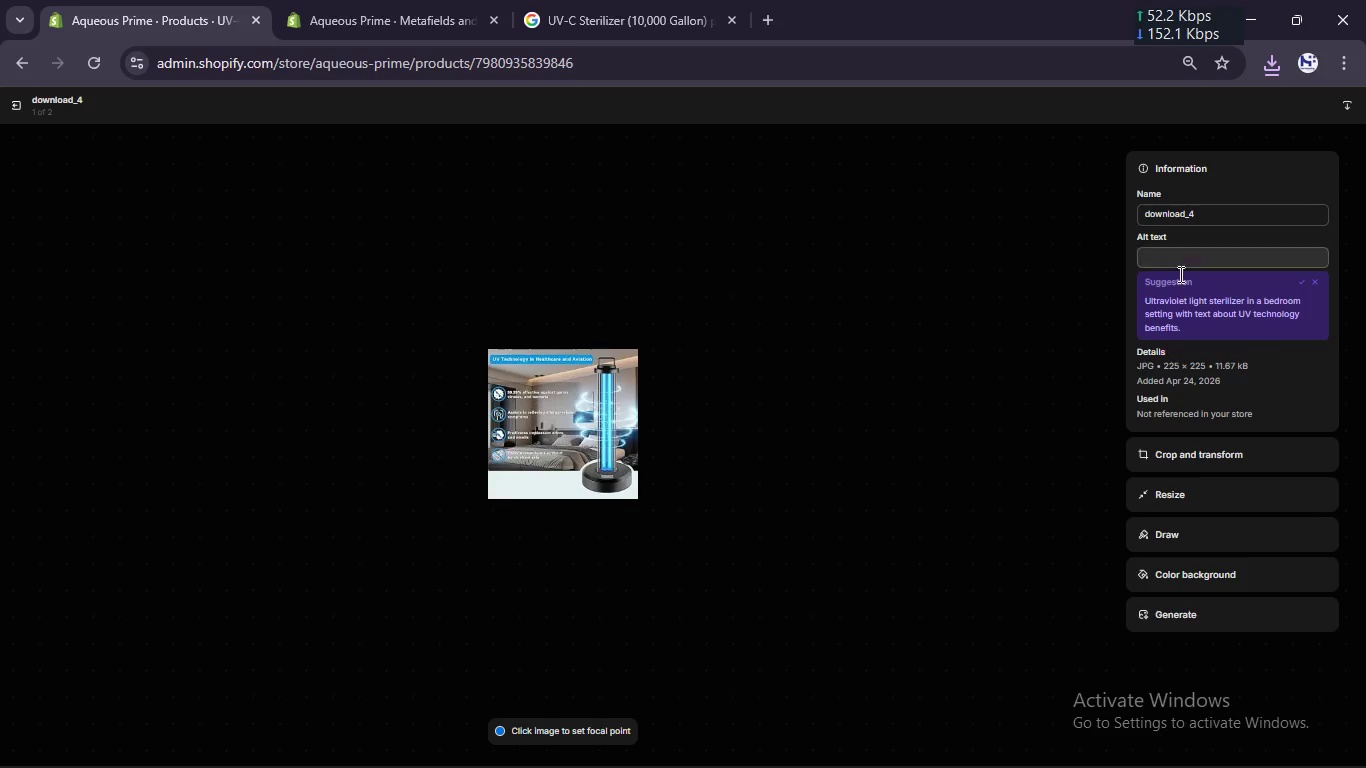 
left_click([1164, 259])
 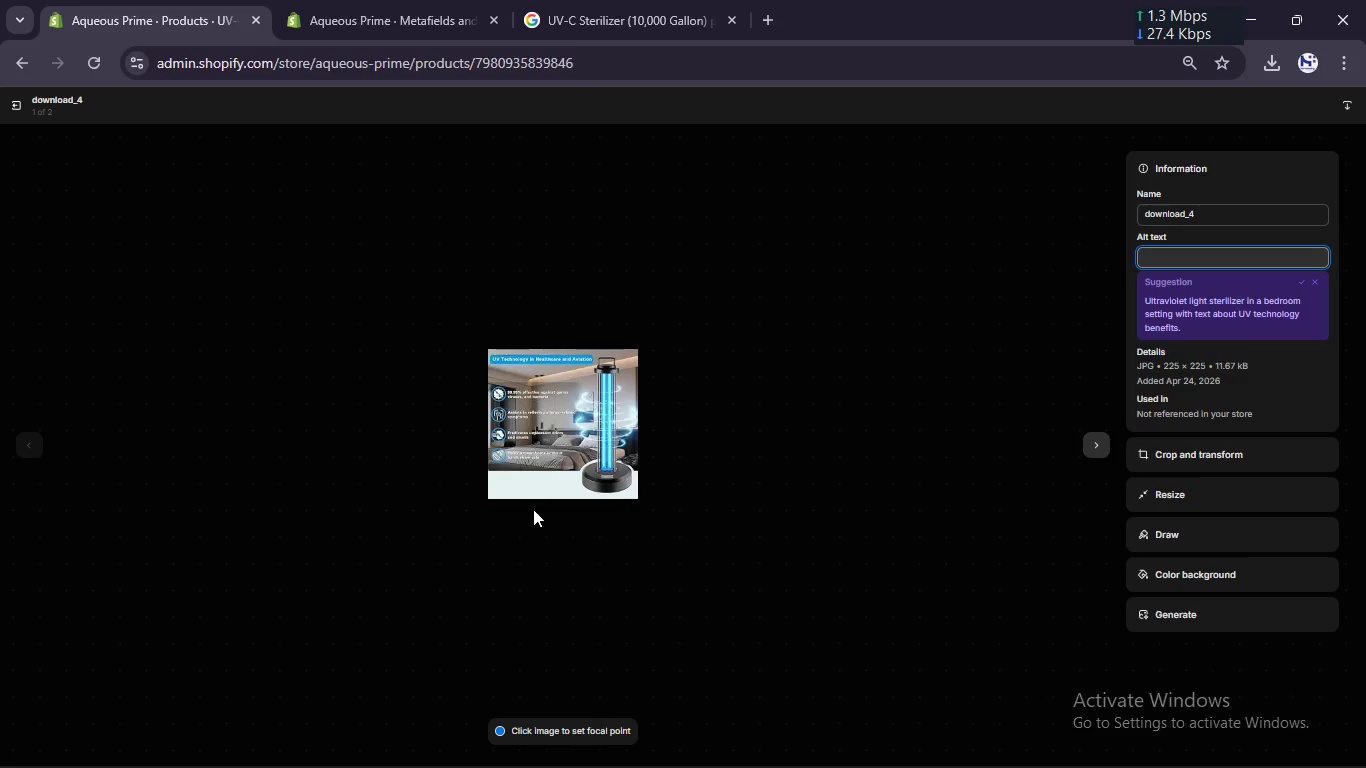 
wait(50.12)
 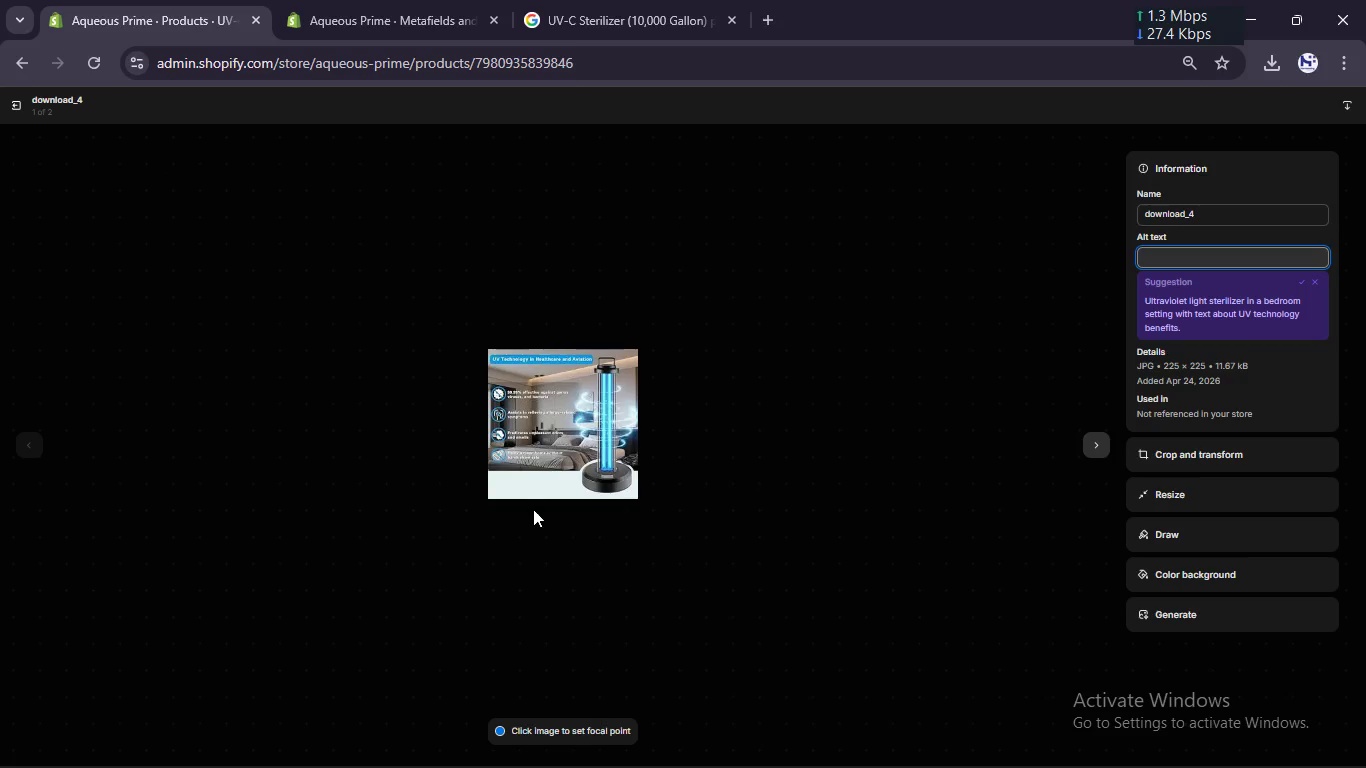 
type(UV-)
 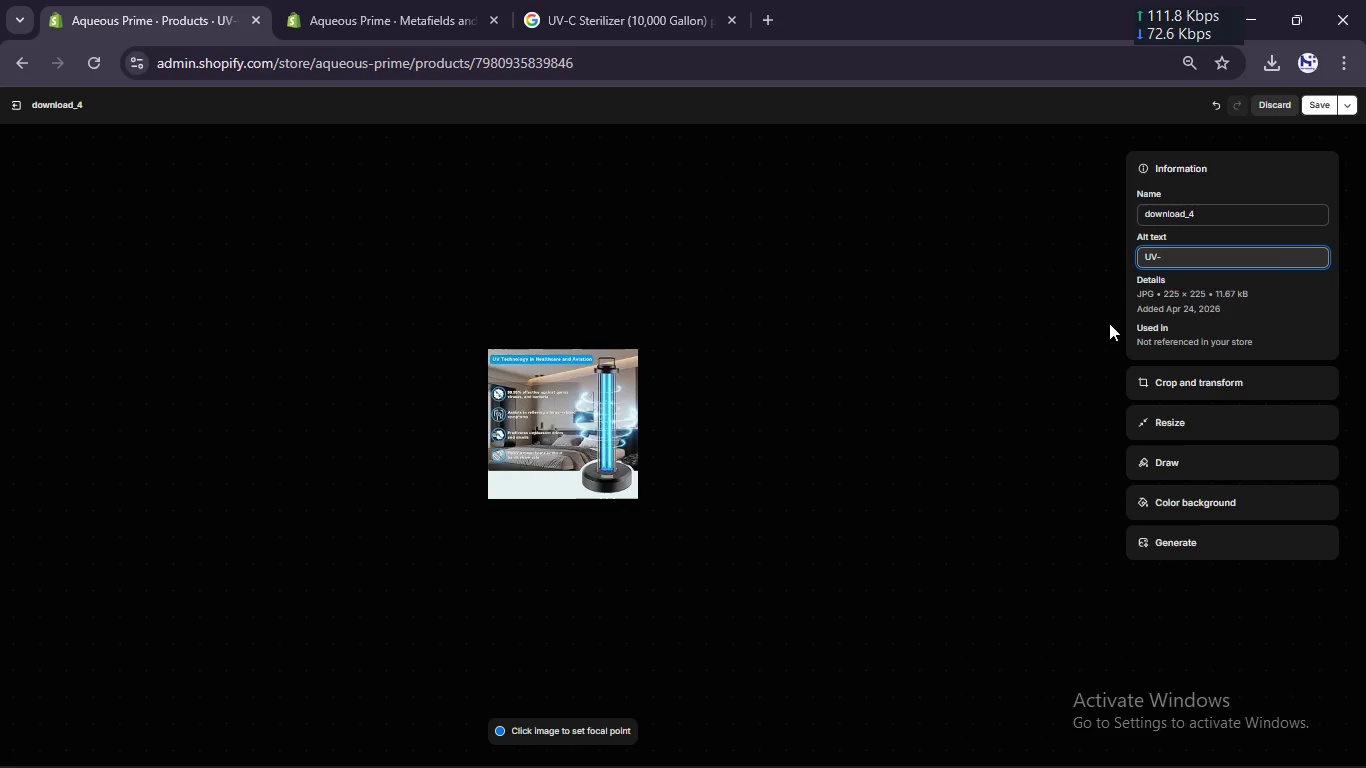 
type(C pond sterilizer for algae controll)
key(Backspace)
type( and water)
 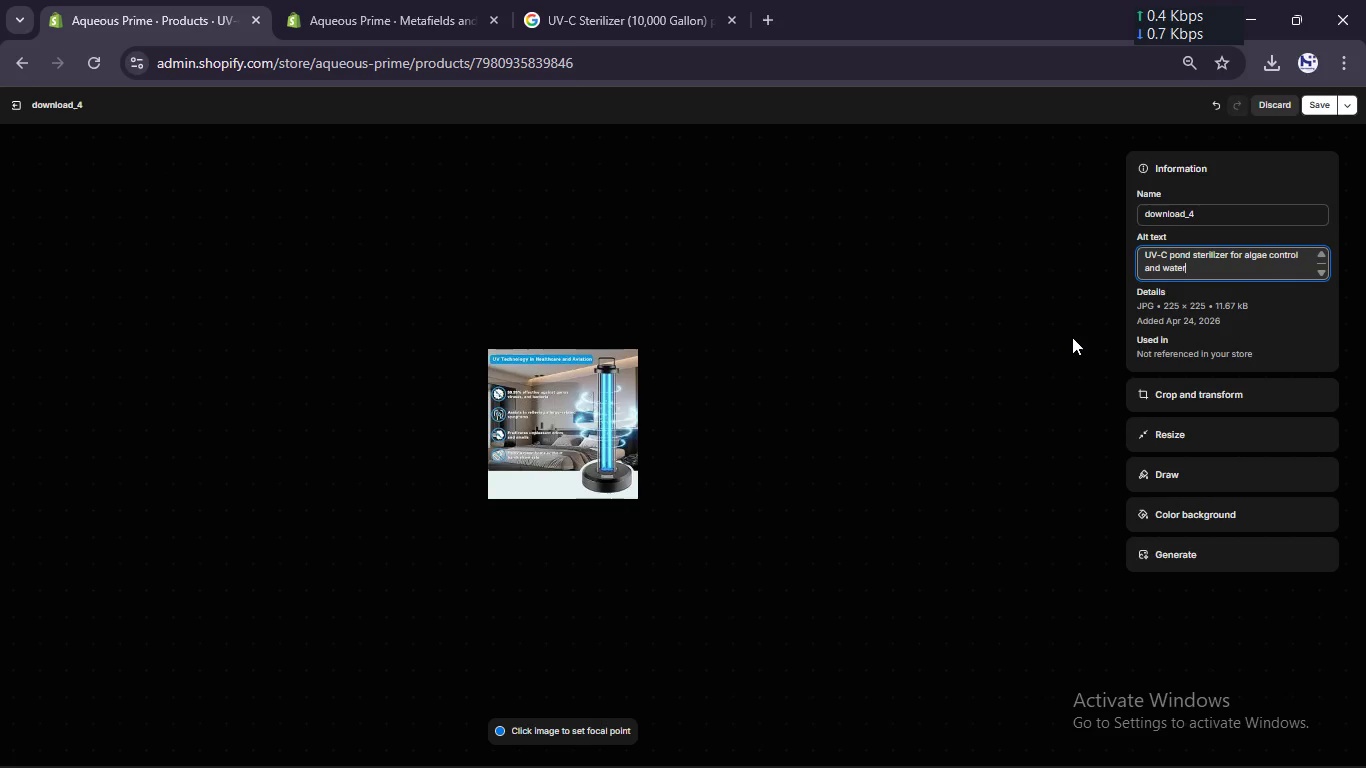 
type( clarification 10000 gallon capacity)
 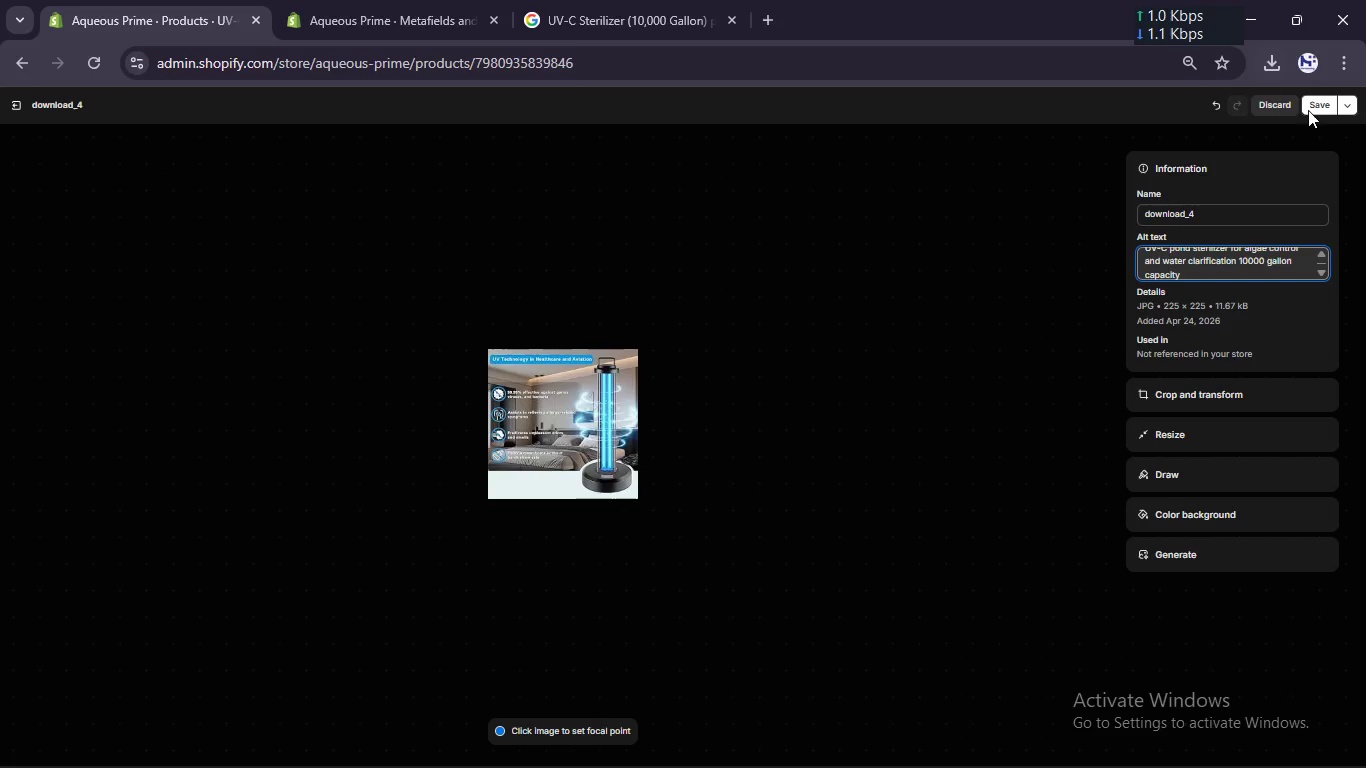 
left_click([1318, 101])
 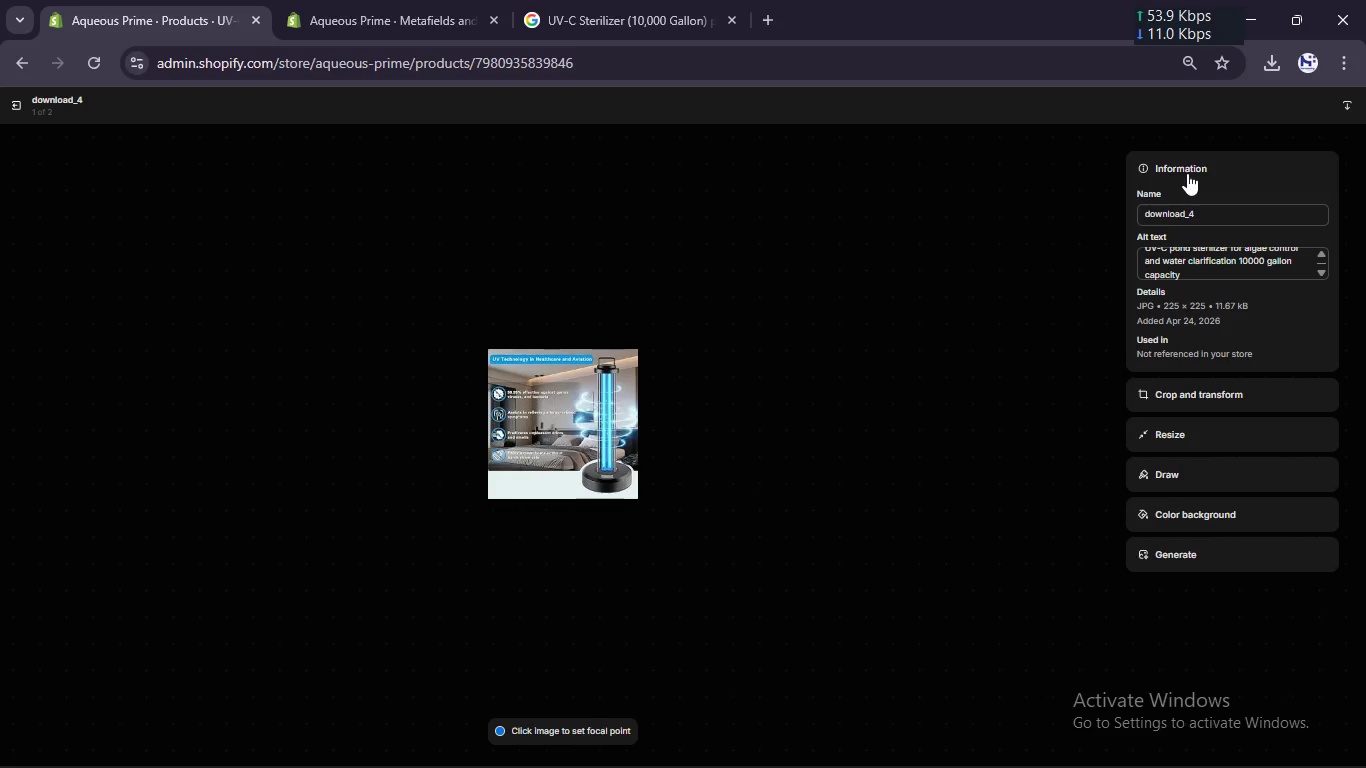 
mouse_move([1346, 767])
 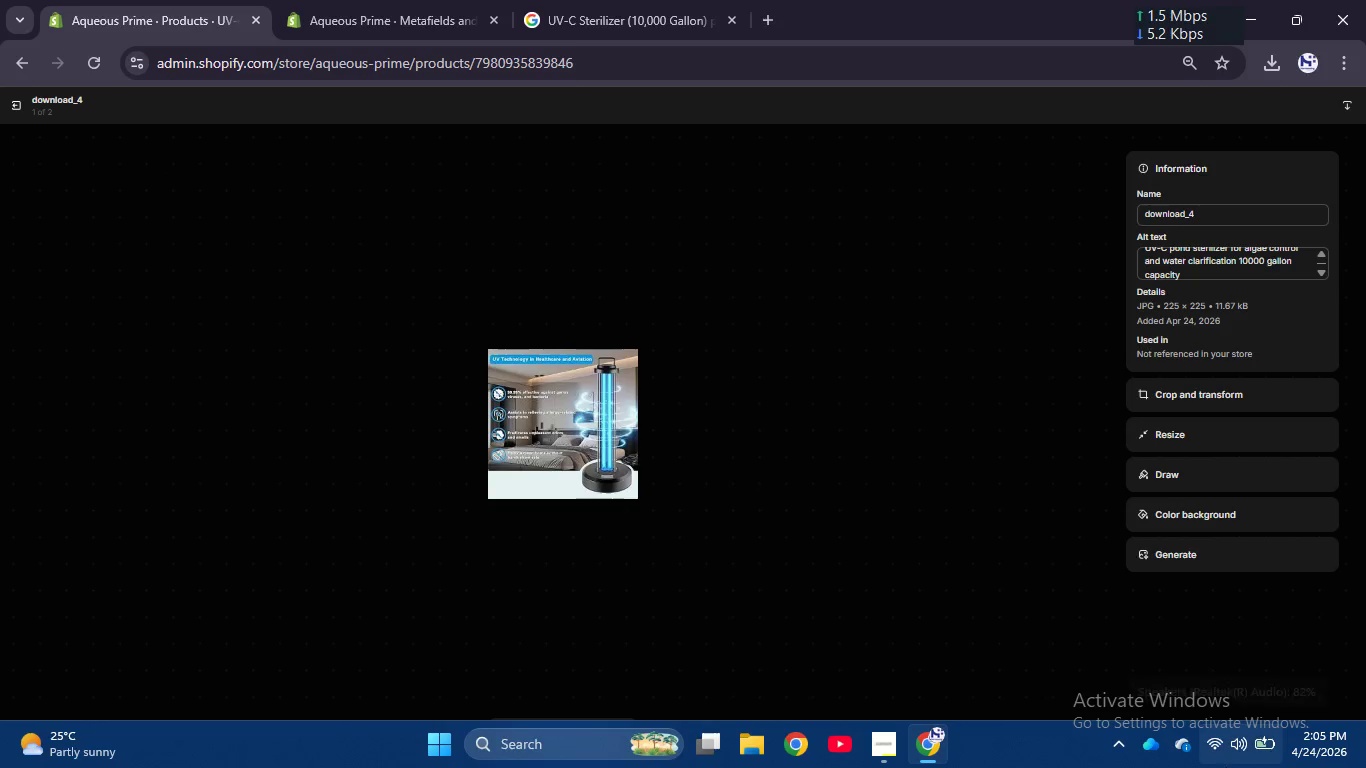 
wait(12.27)
 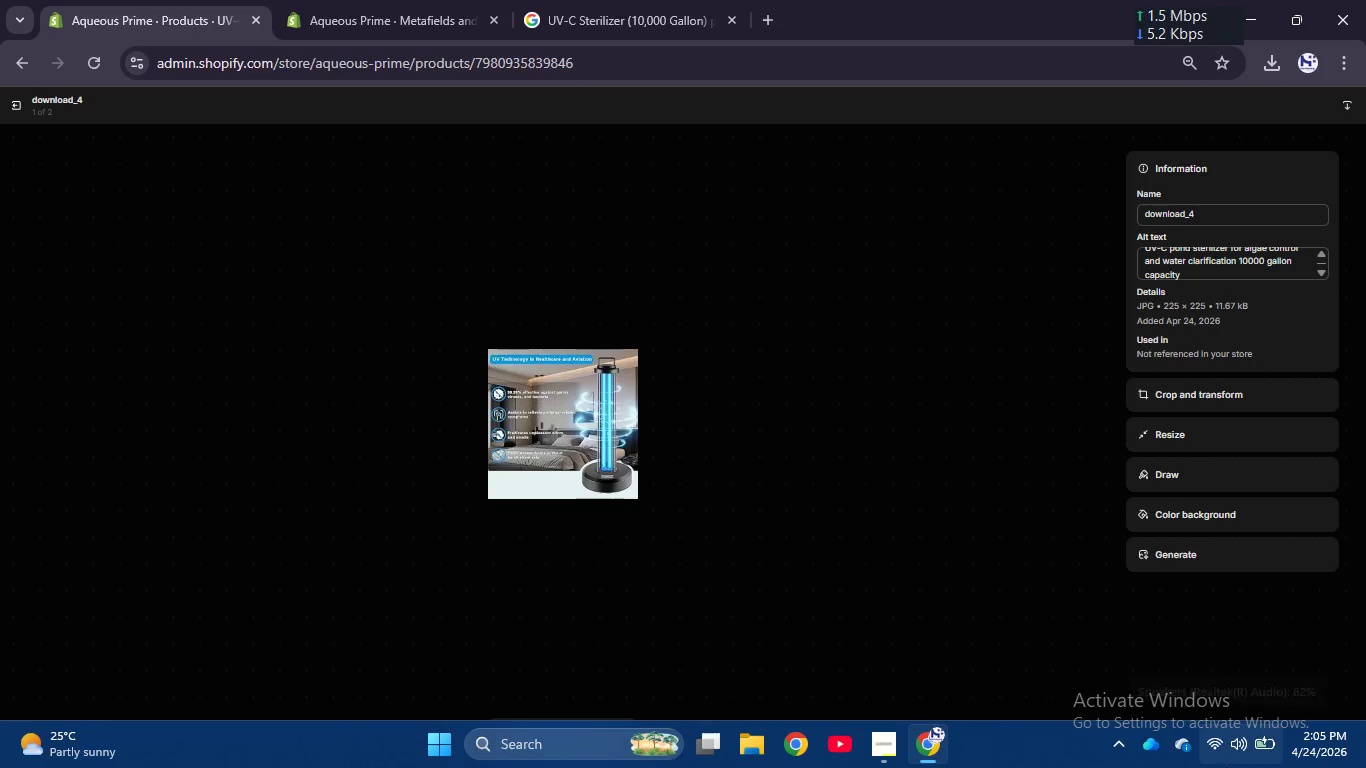 
left_click([15, 98])
 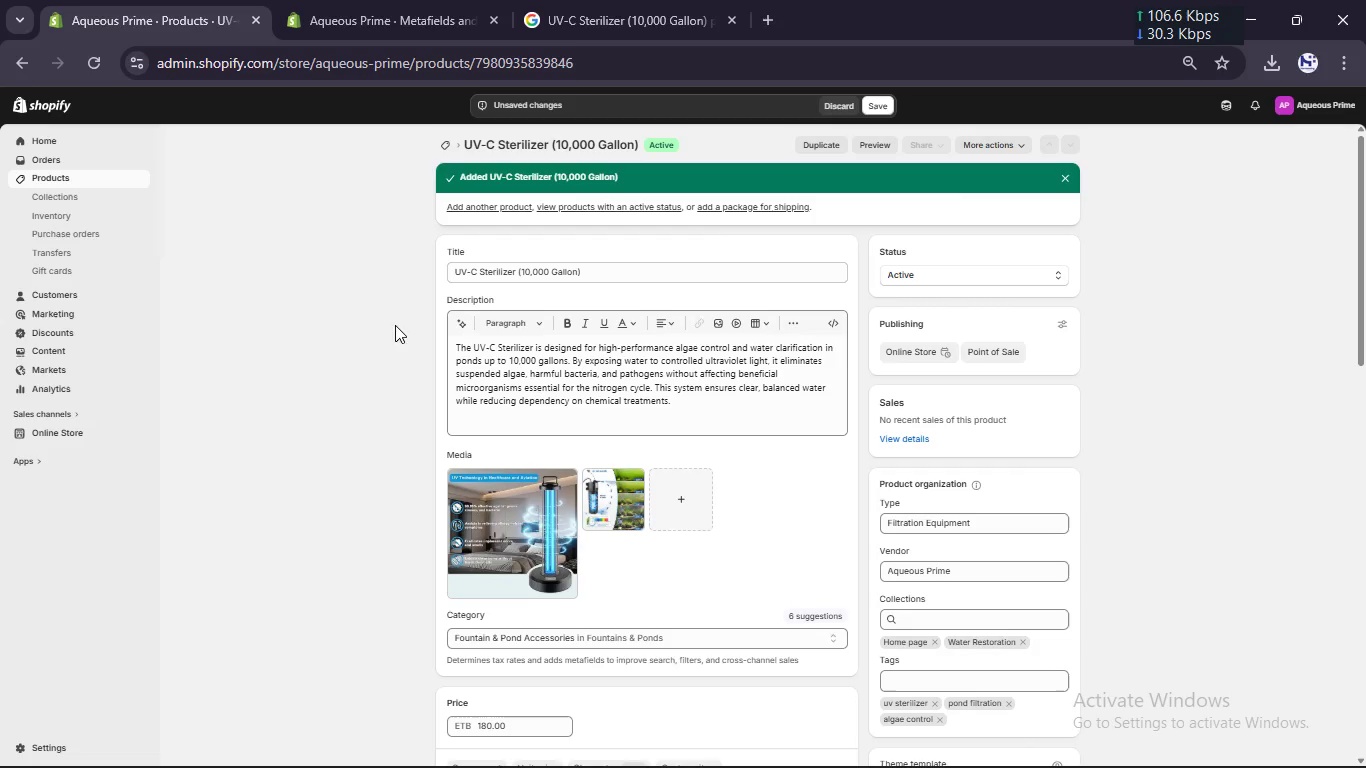 
scroll: coordinate [465, 331], scroll_direction: up, amount: 5.0
 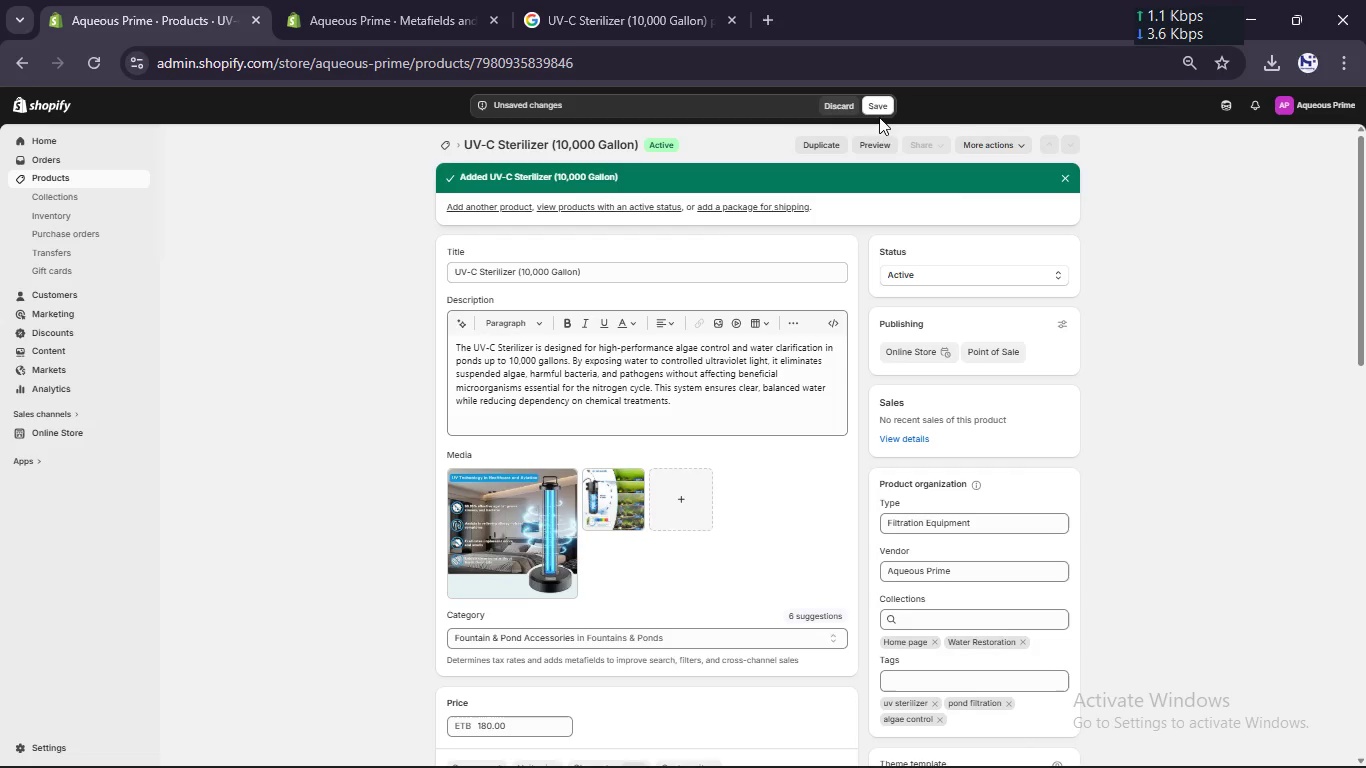 
left_click([886, 101])
 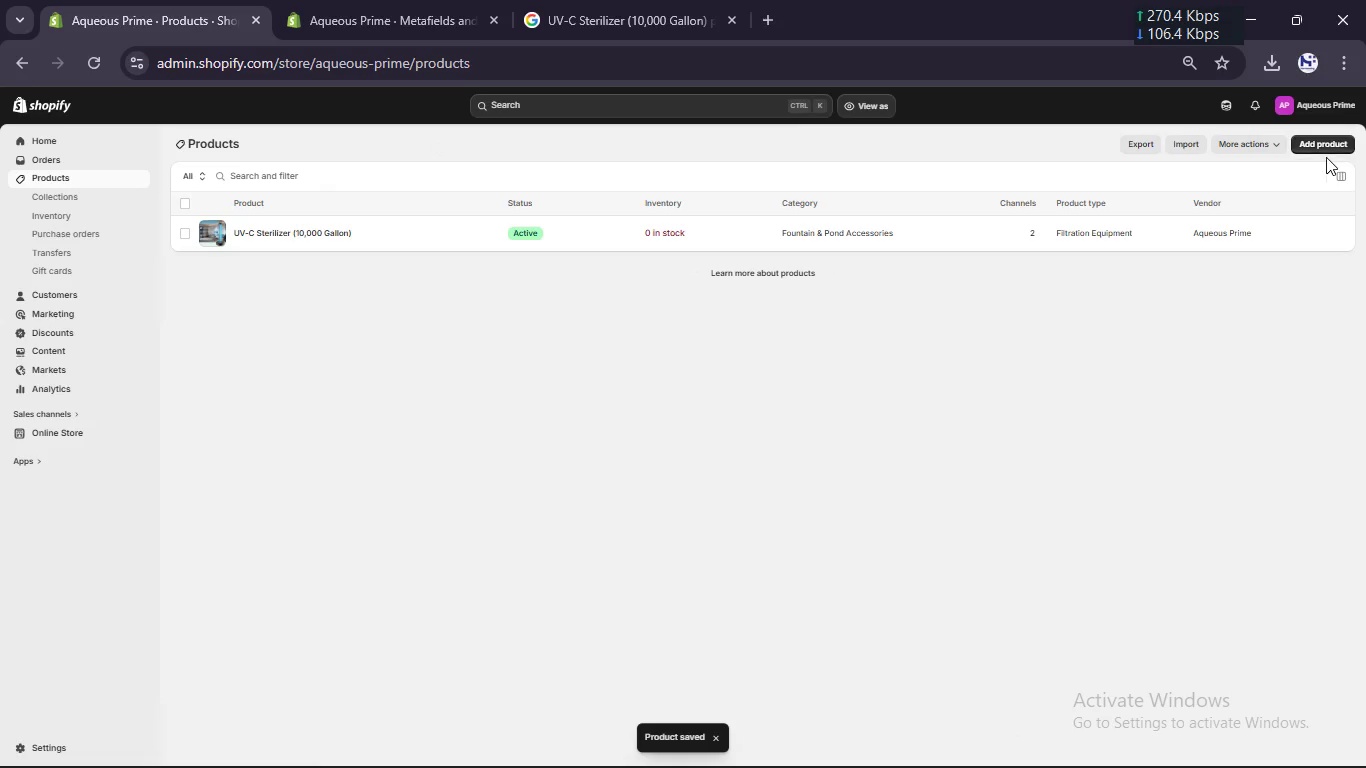 
wait(14.8)
 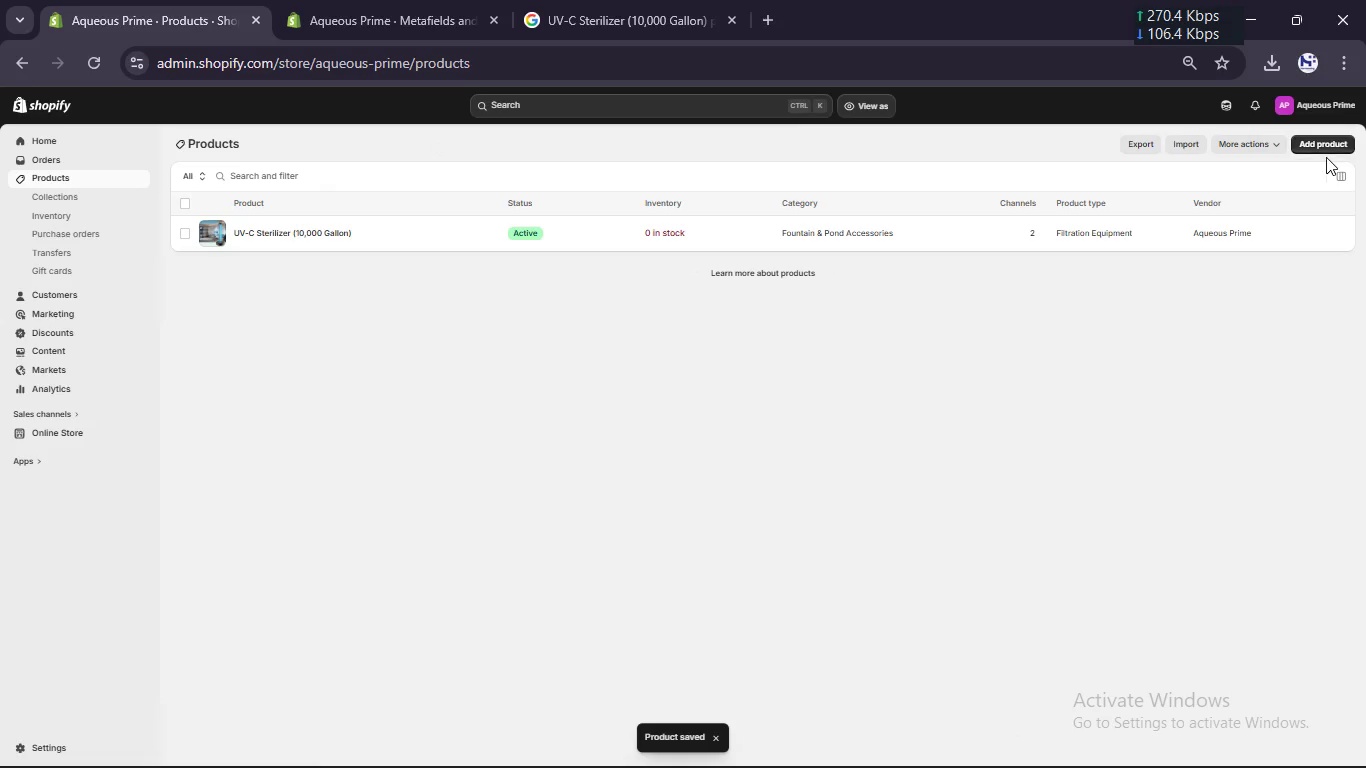 
left_click([1321, 142])
 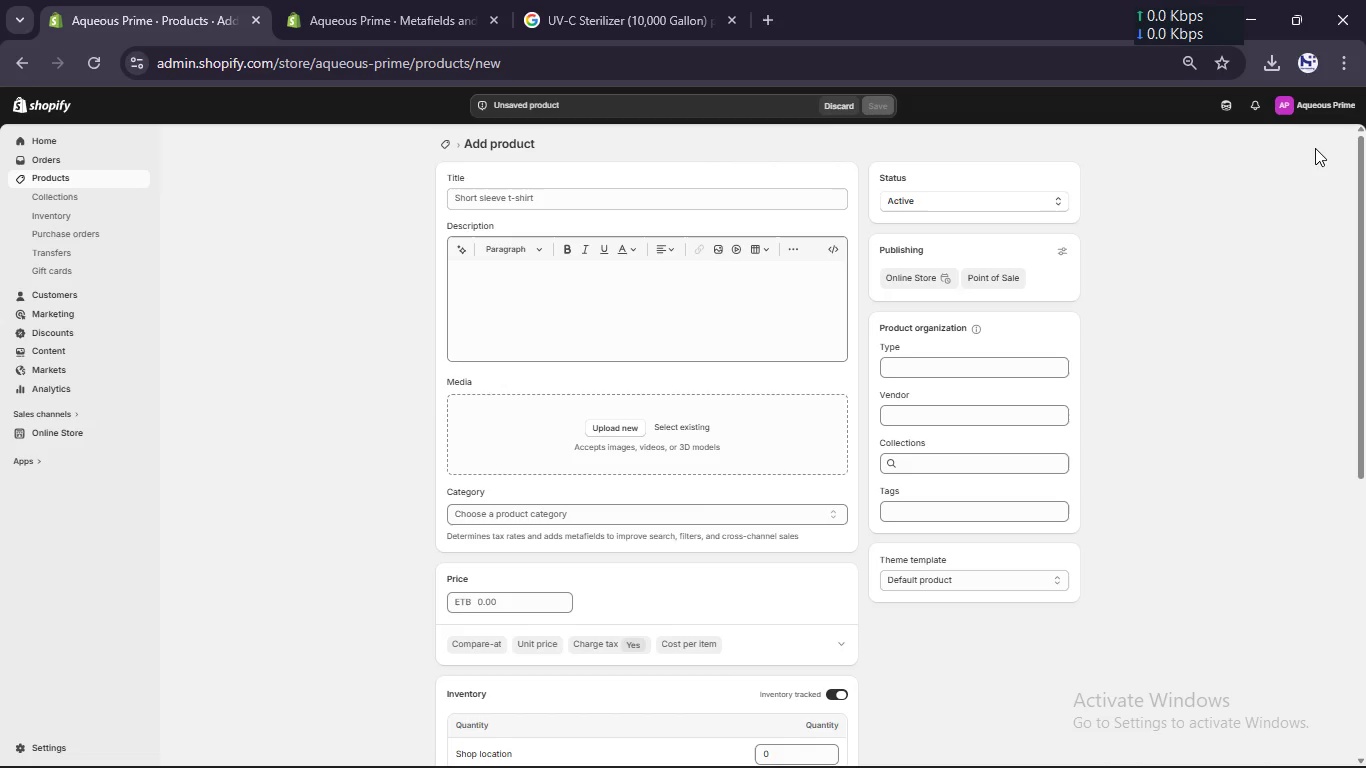 
wait(64.34)
 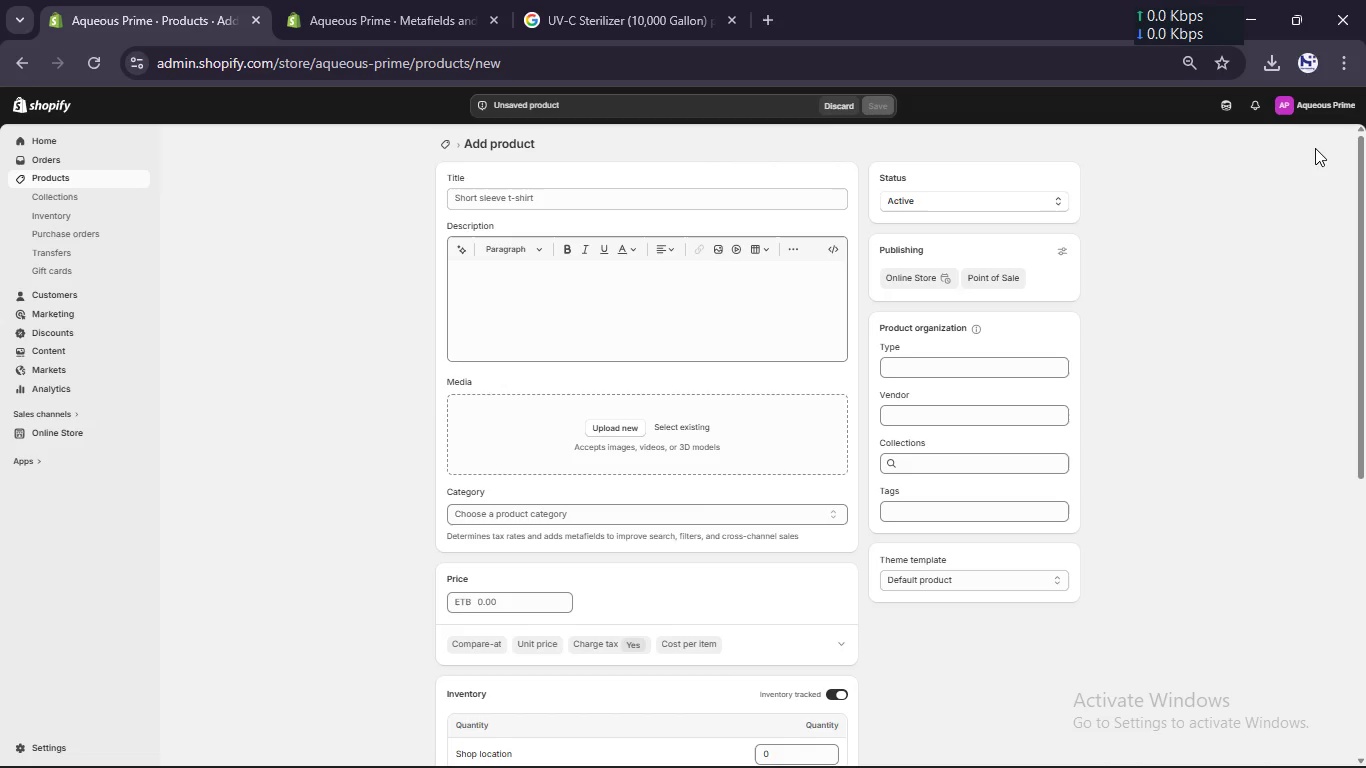 
scroll: coordinate [0, 51], scroll_direction: up, amount: 1.0
 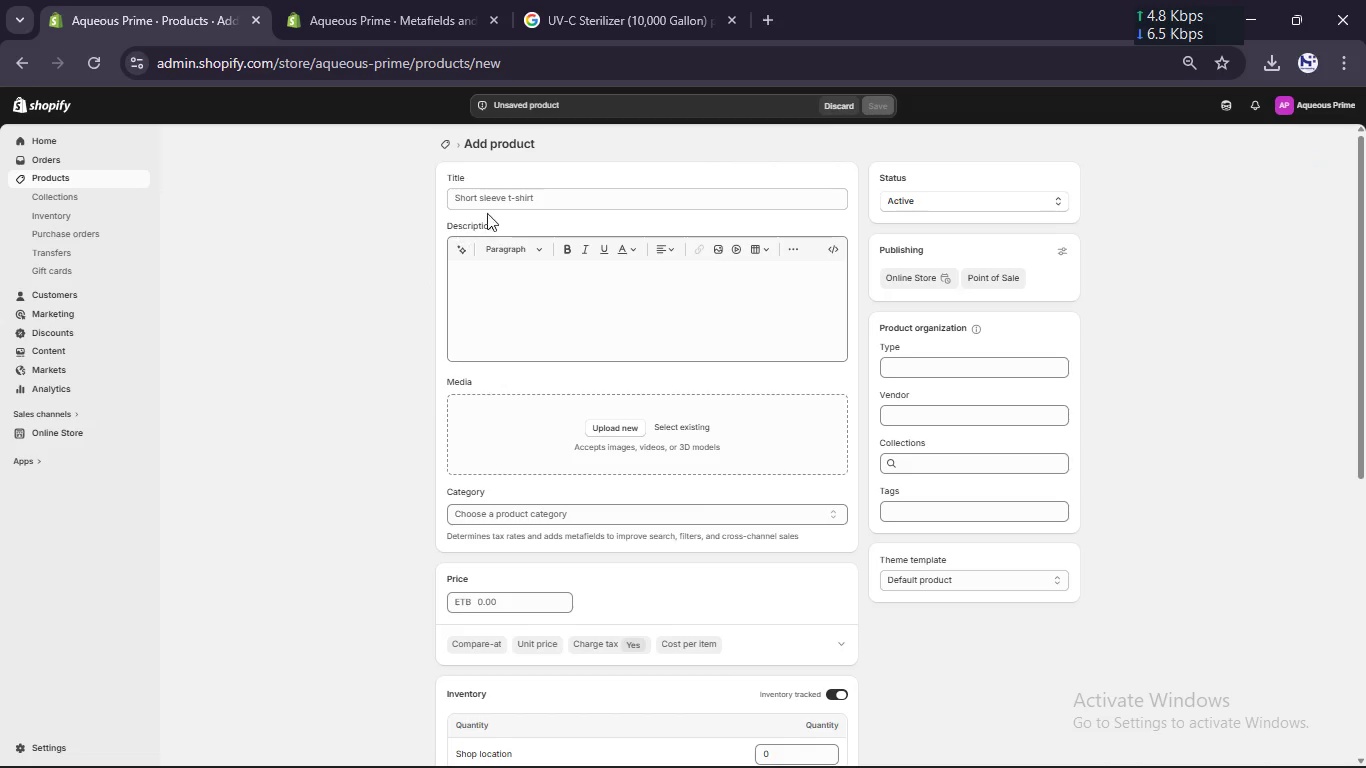 
left_click([505, 195])
 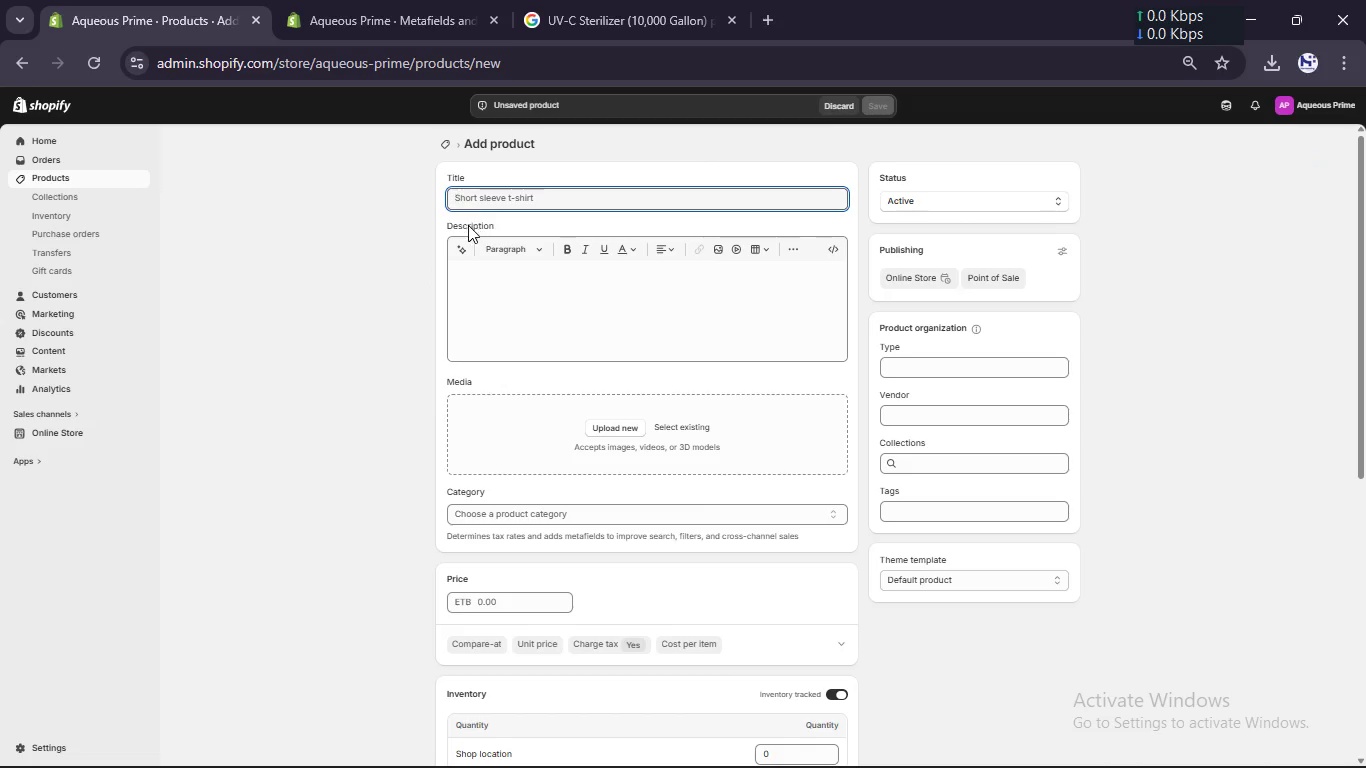 
type(Bo)
 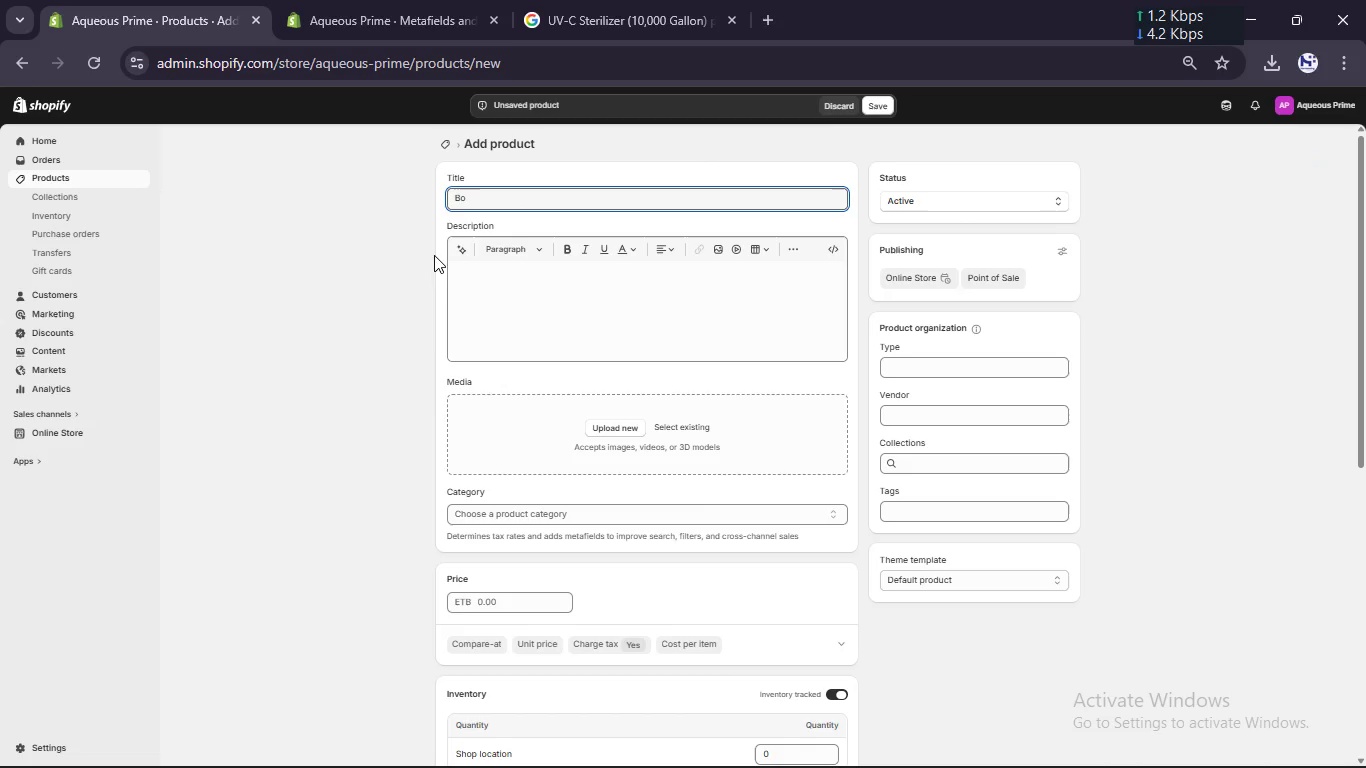 
type(ttom Dif)
 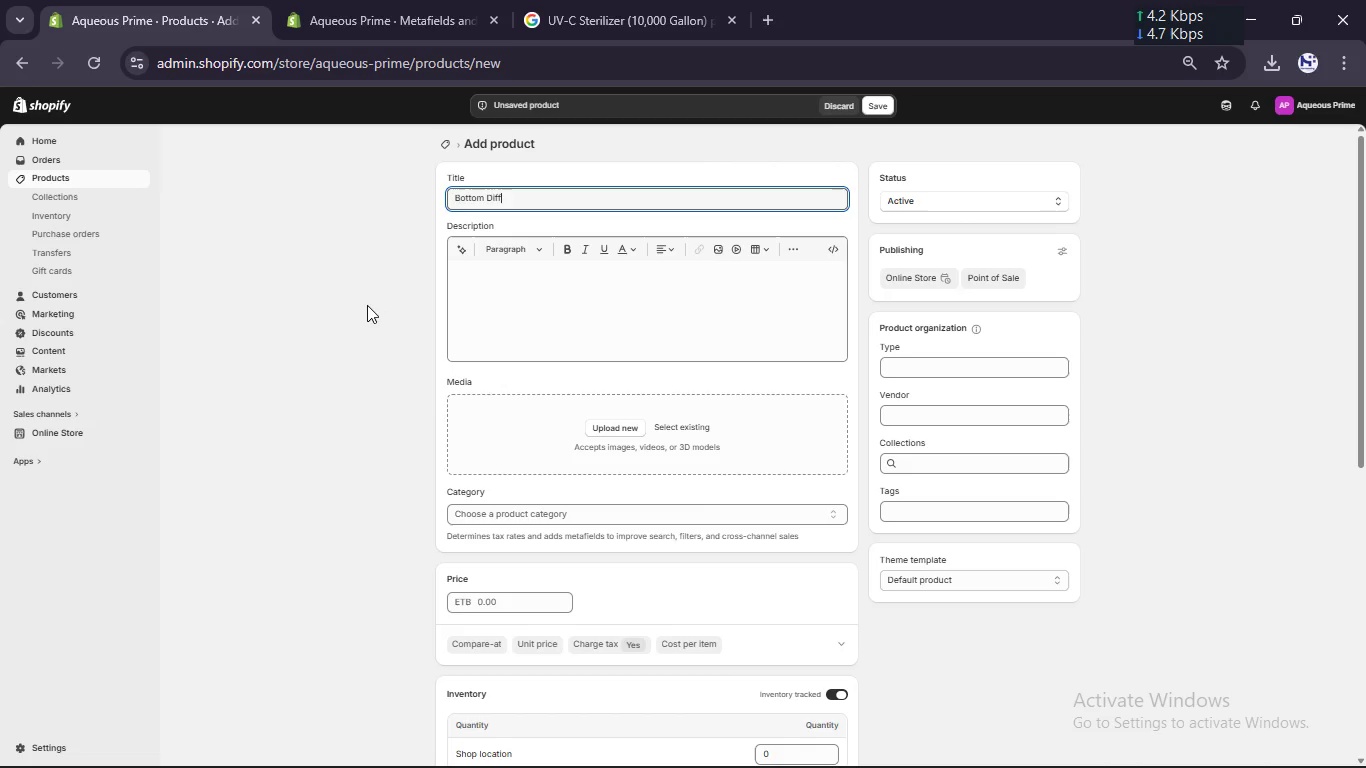 
 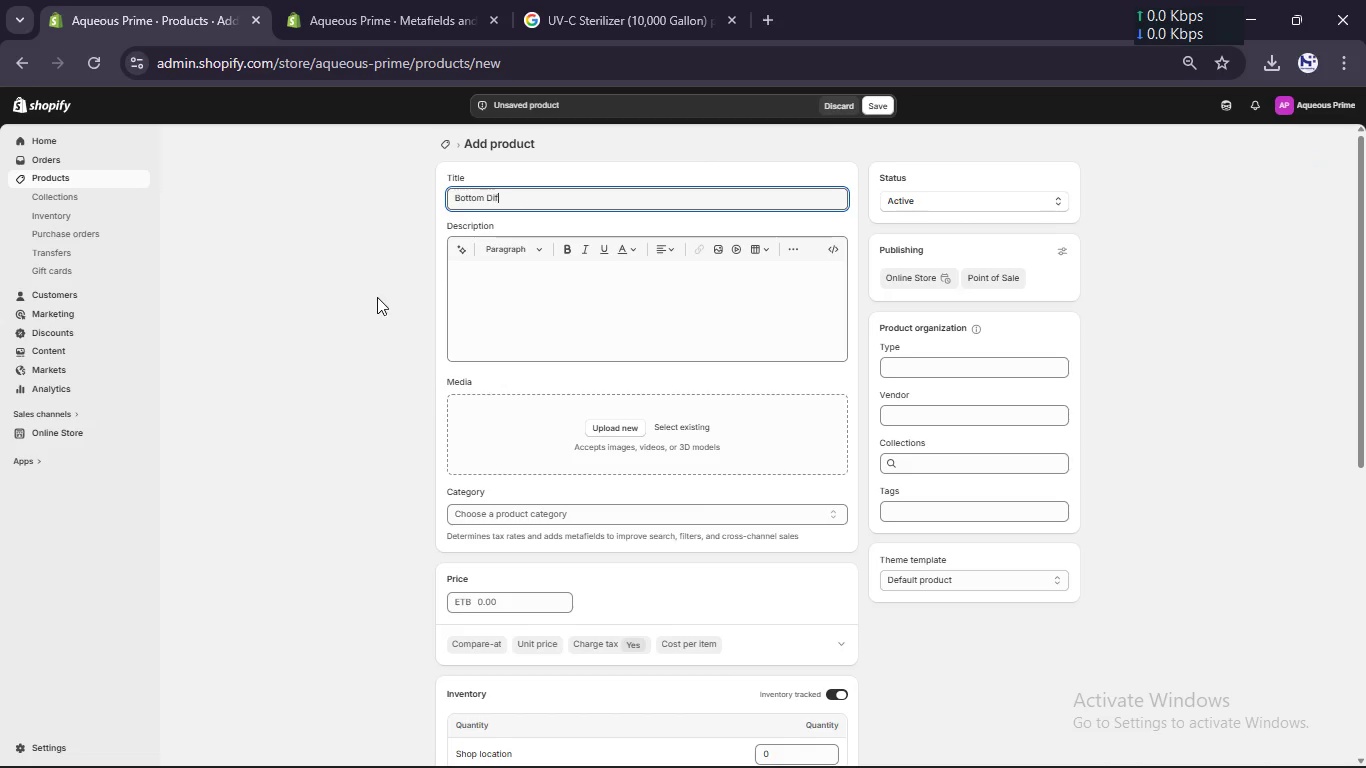 
type(fused Aera)
 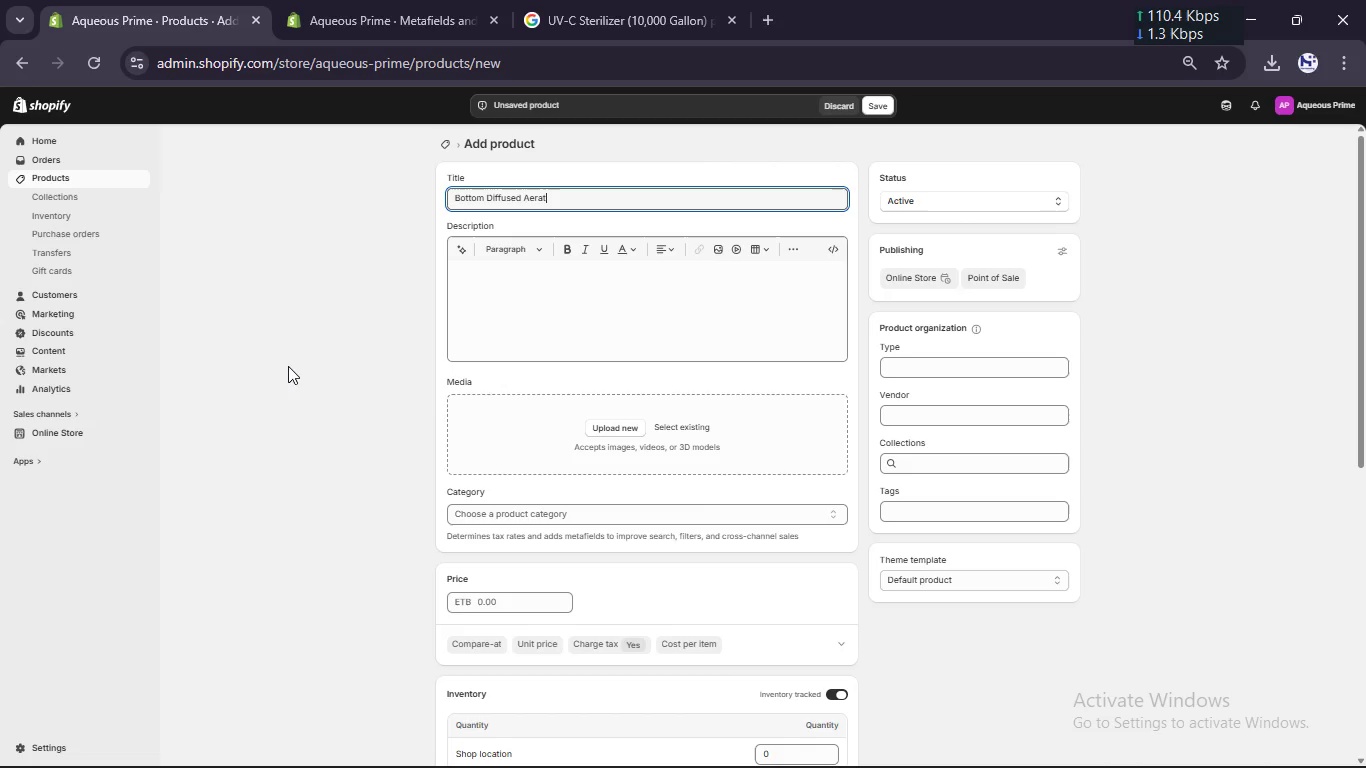 
 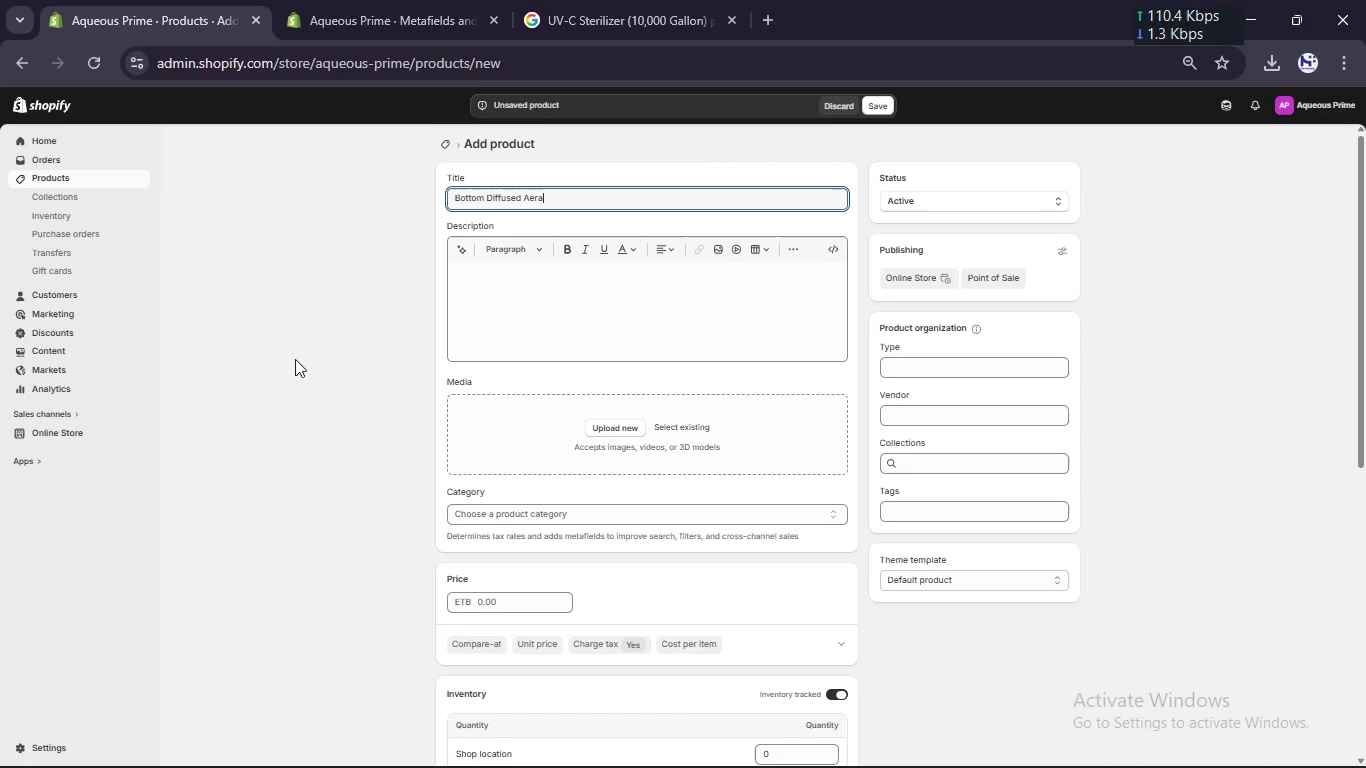 
type(tor)
 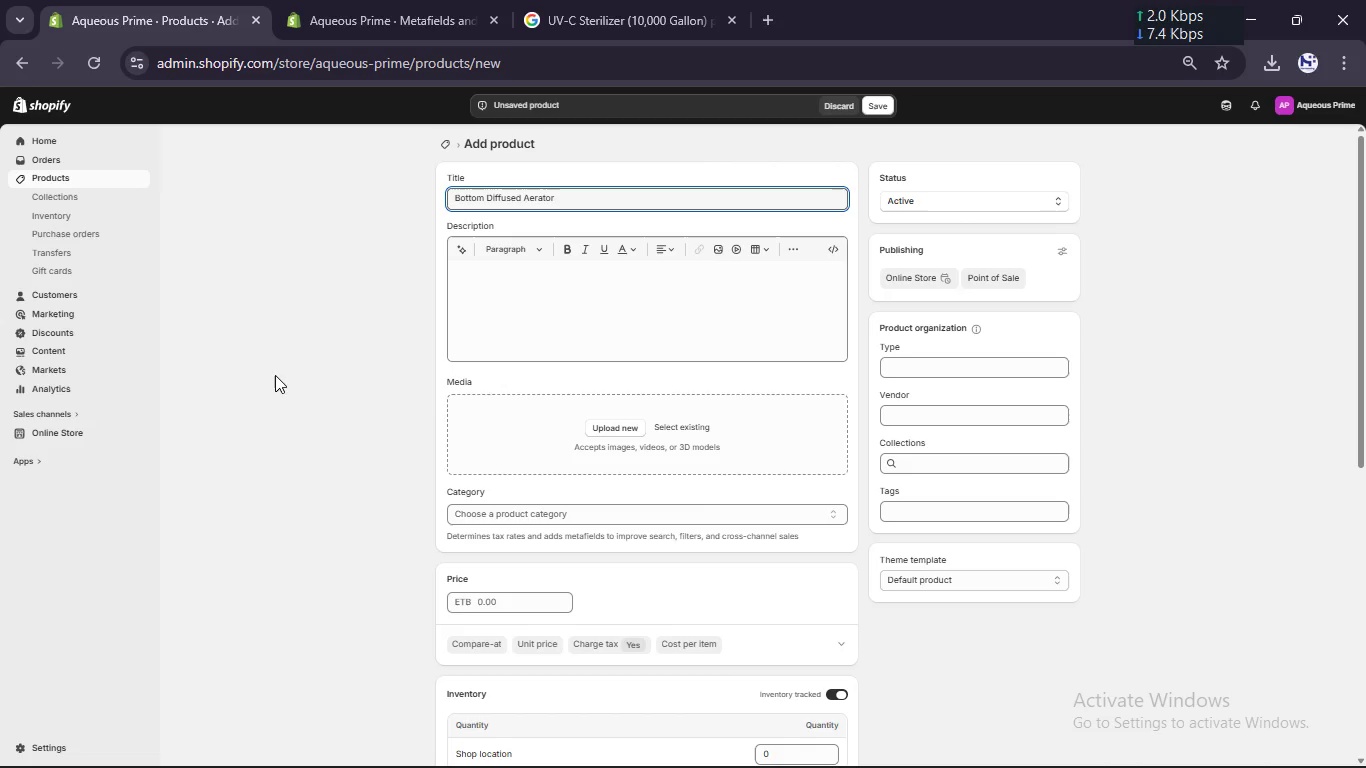 
key(Space)
 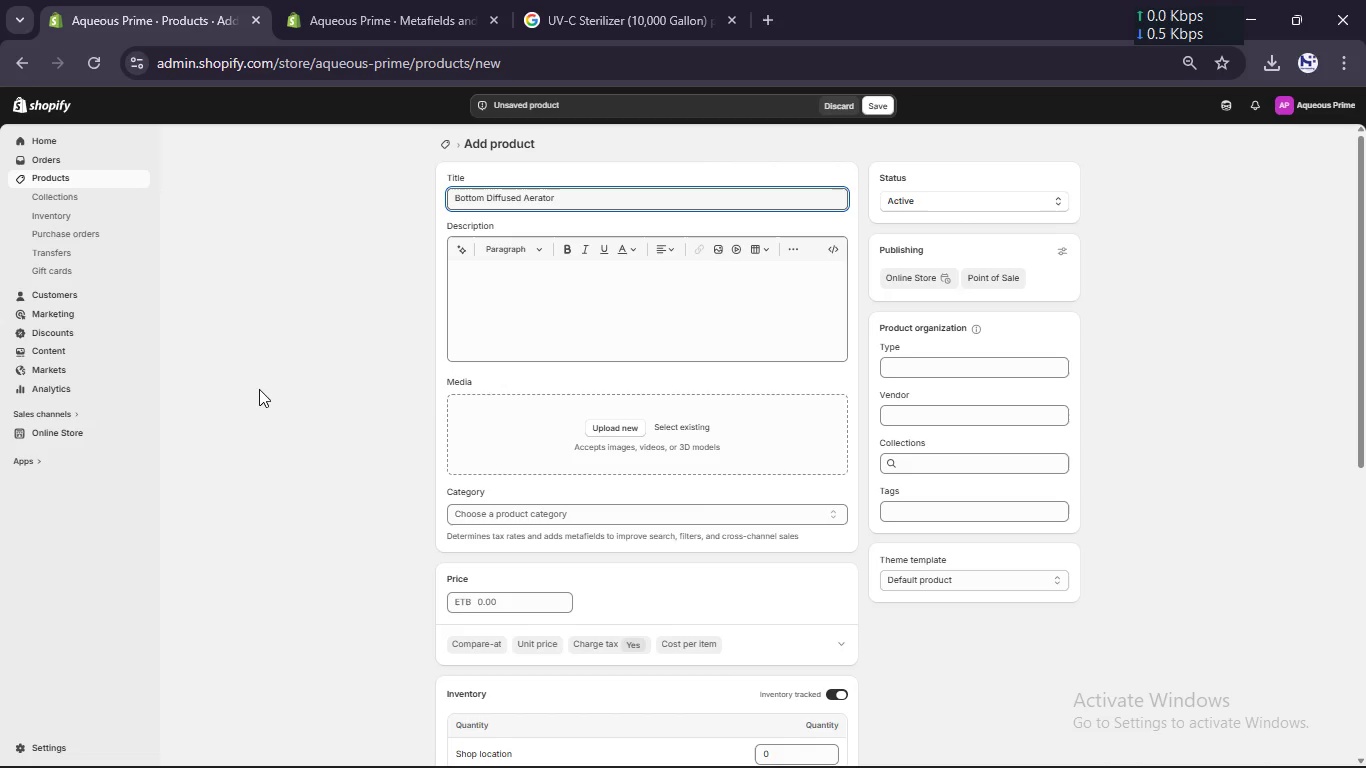 
key(Shift+S)
 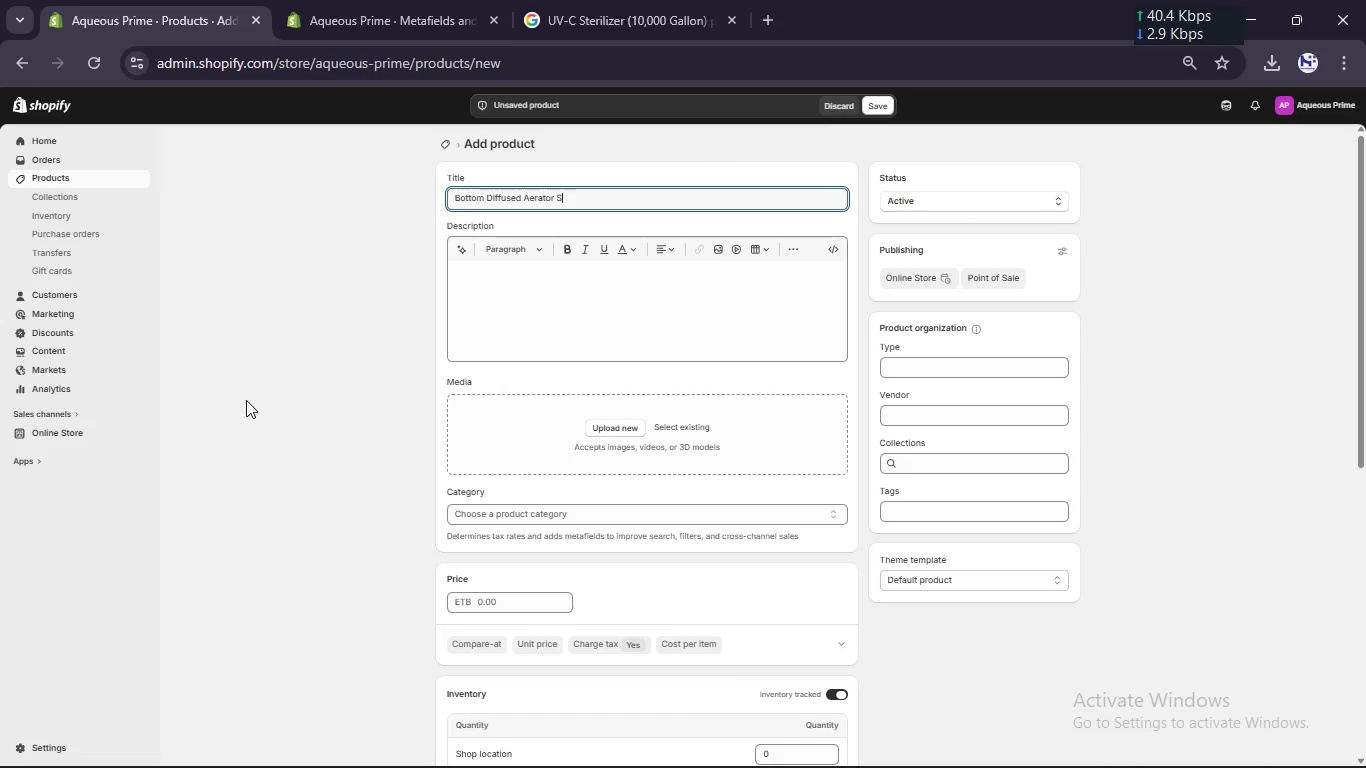 
type(ys)
 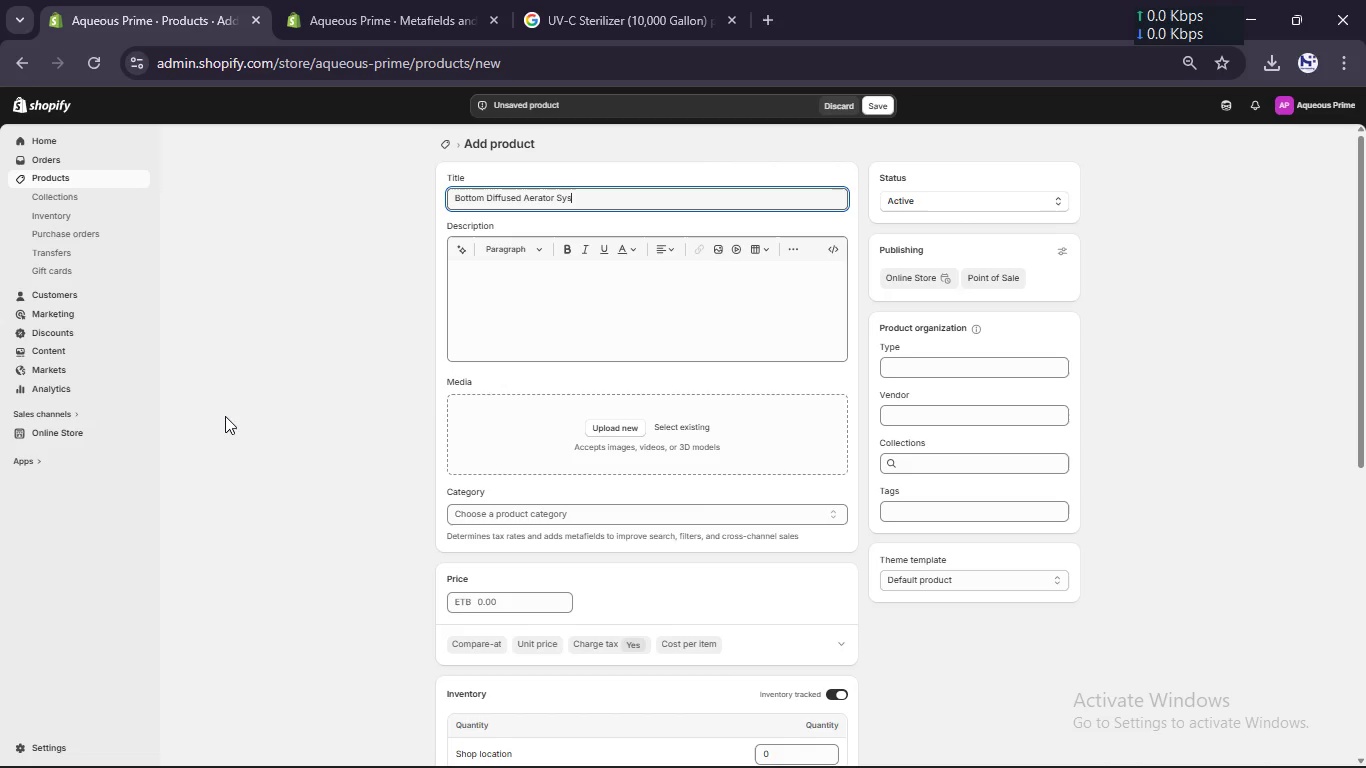 
type(tem)
 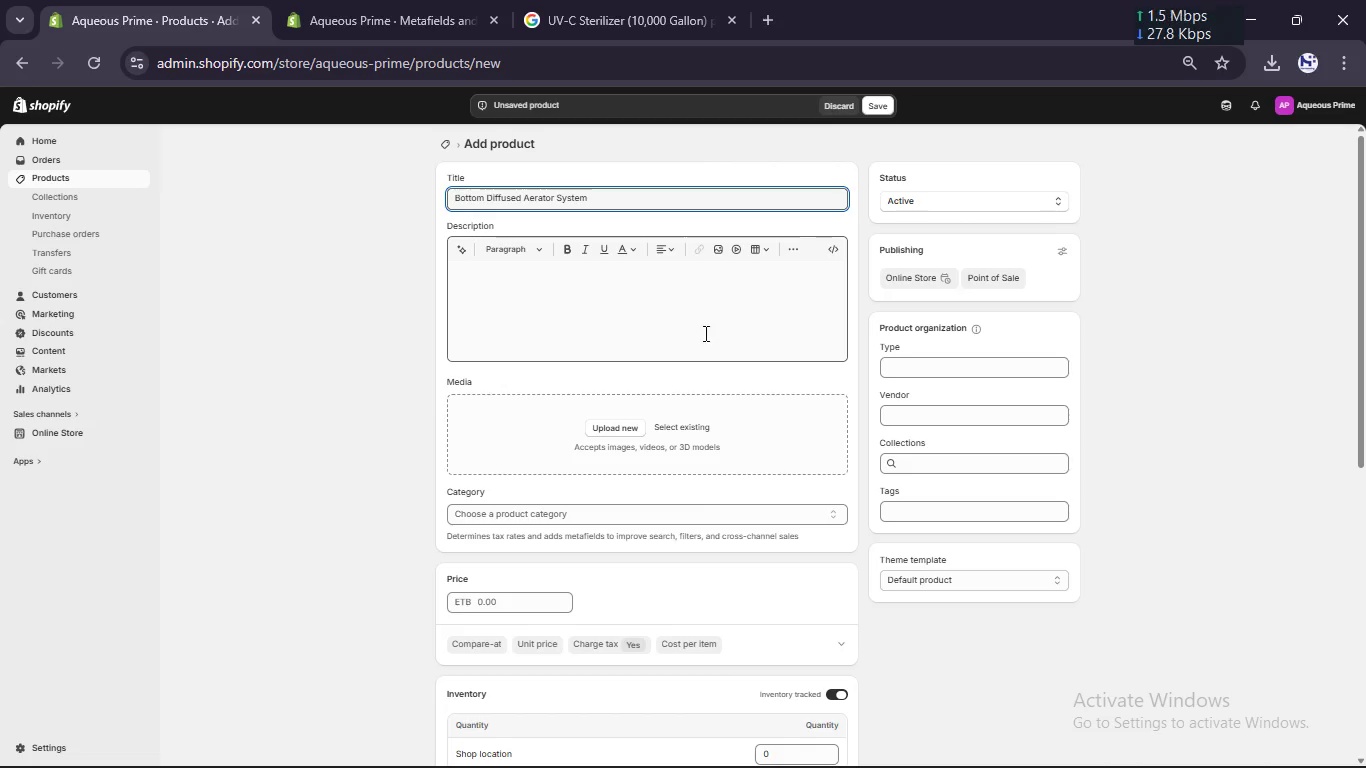 
mouse_move([895, 366])
 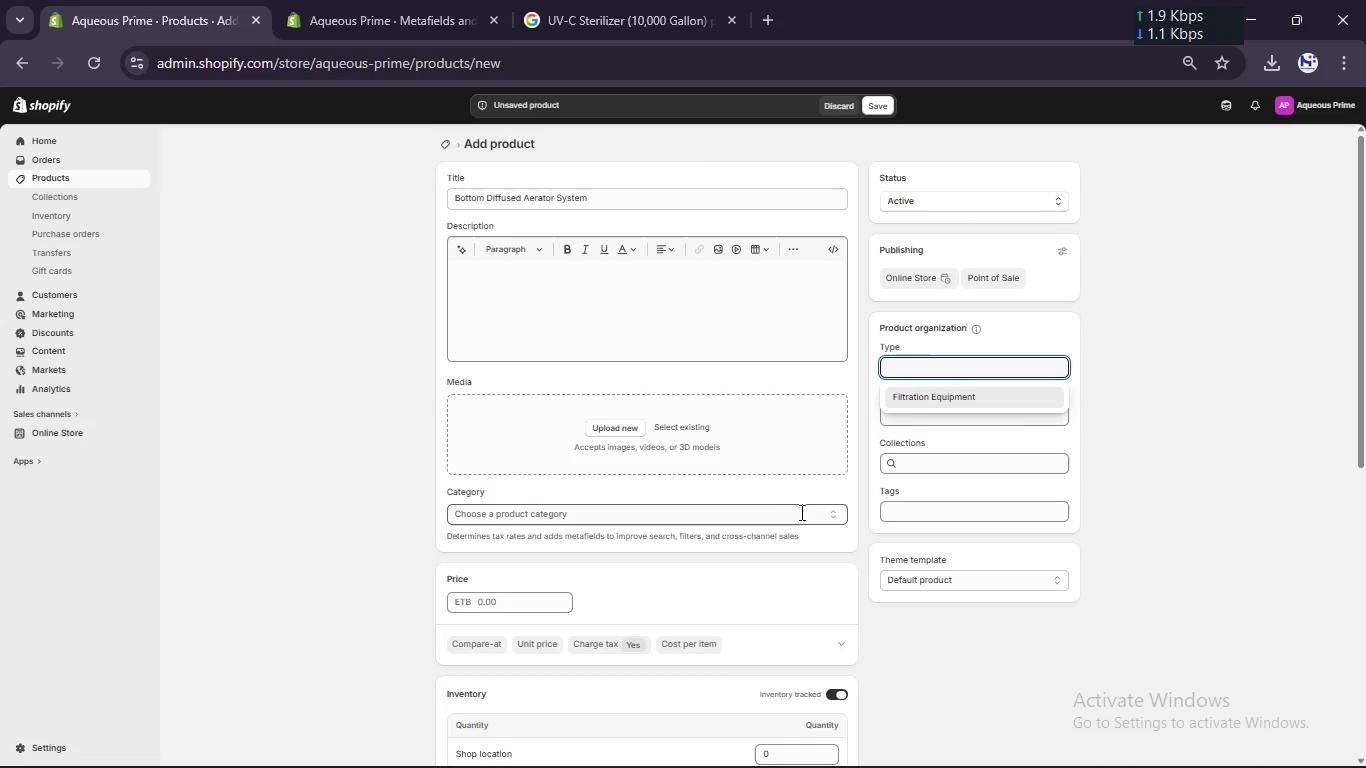 
type(Aera)
 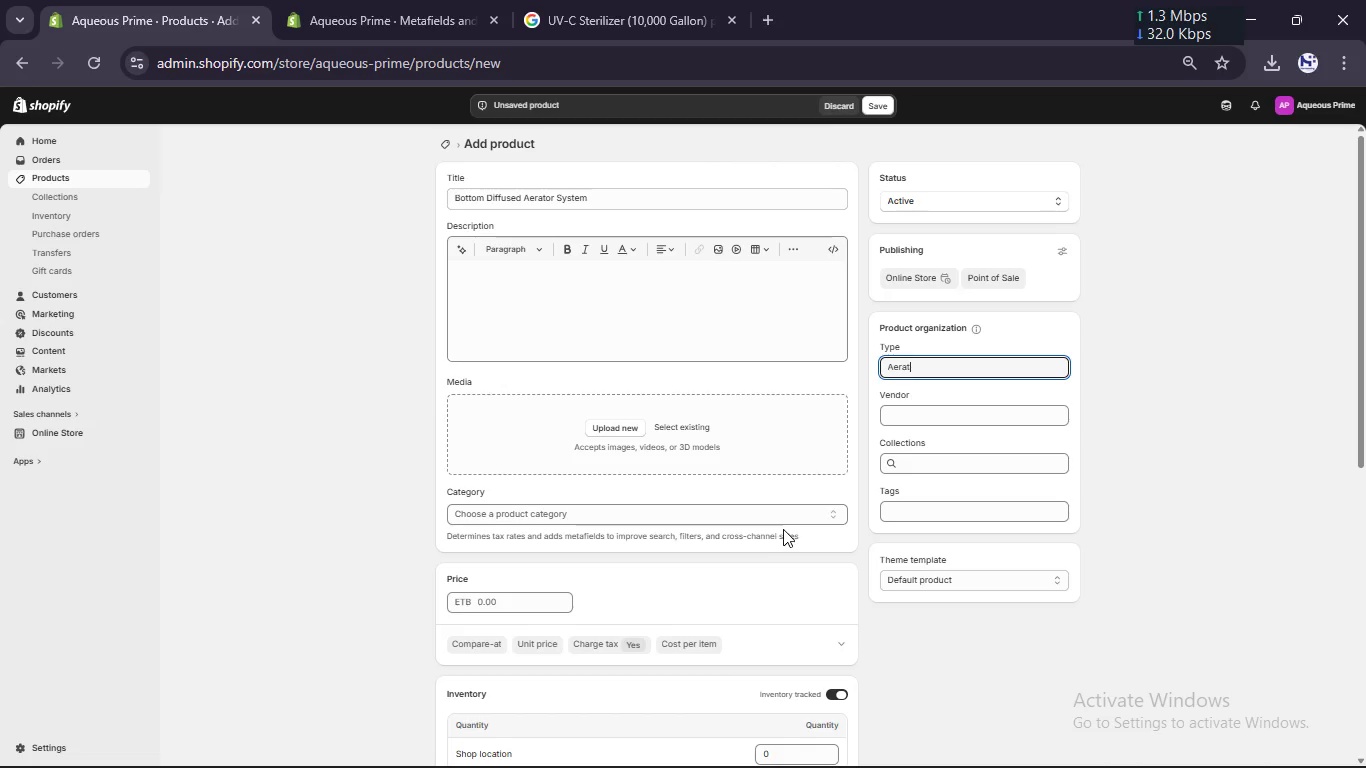 
type(tio)
 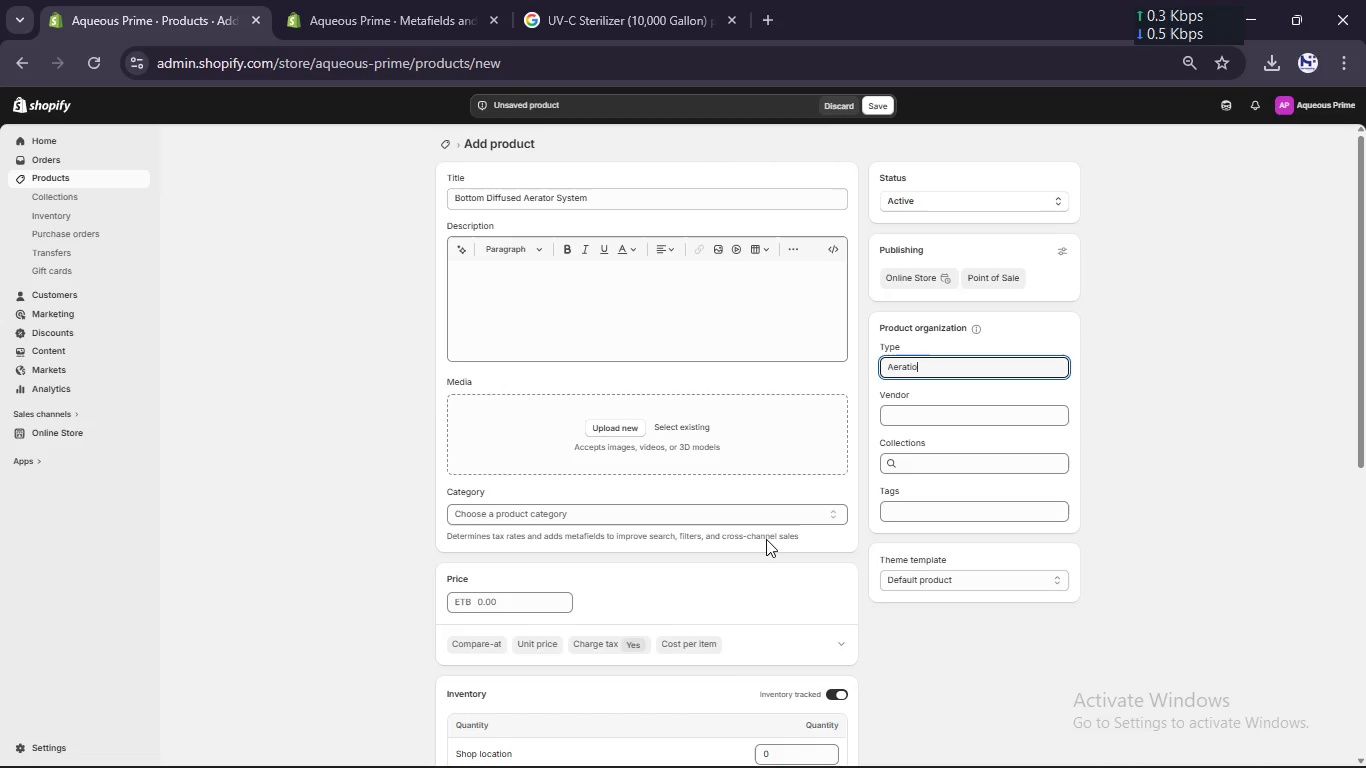 
type(n St)
key(Backspace)
 